 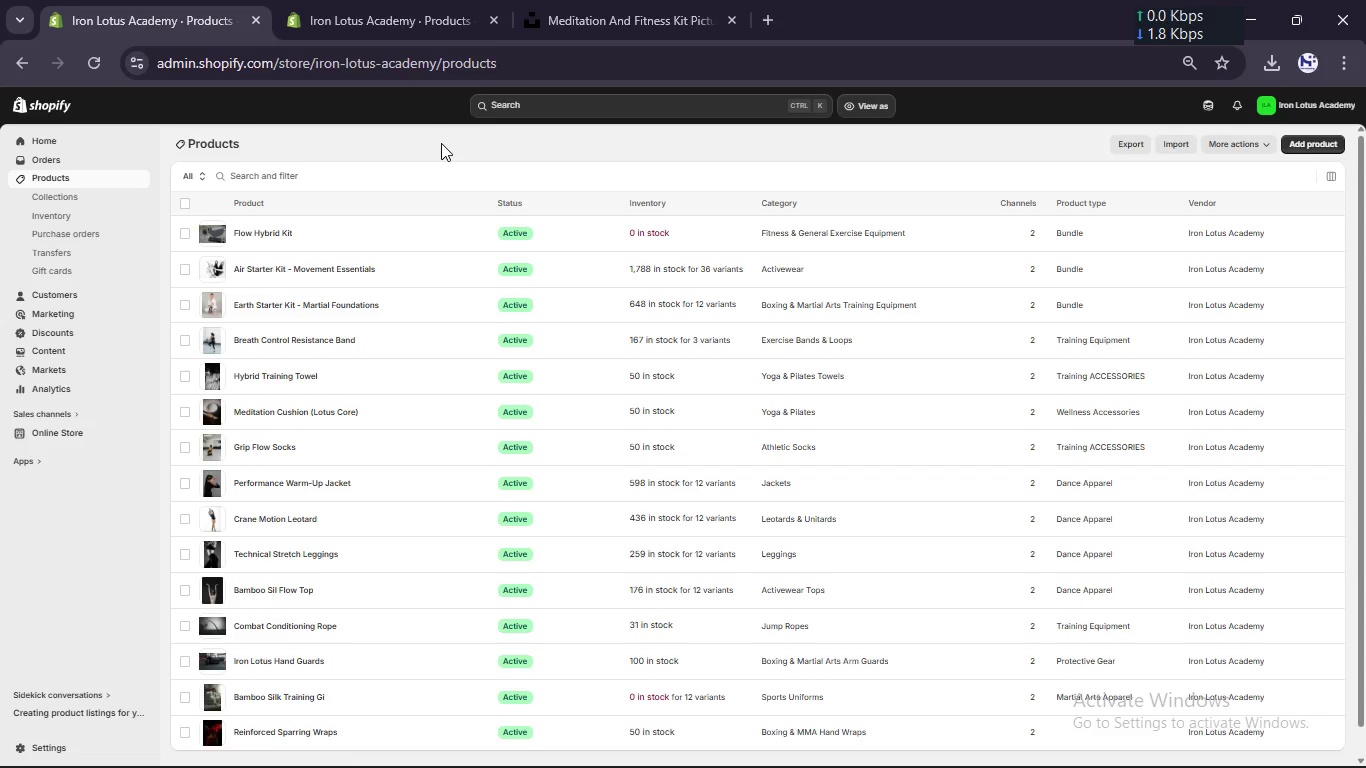 
left_click([54, 428])
 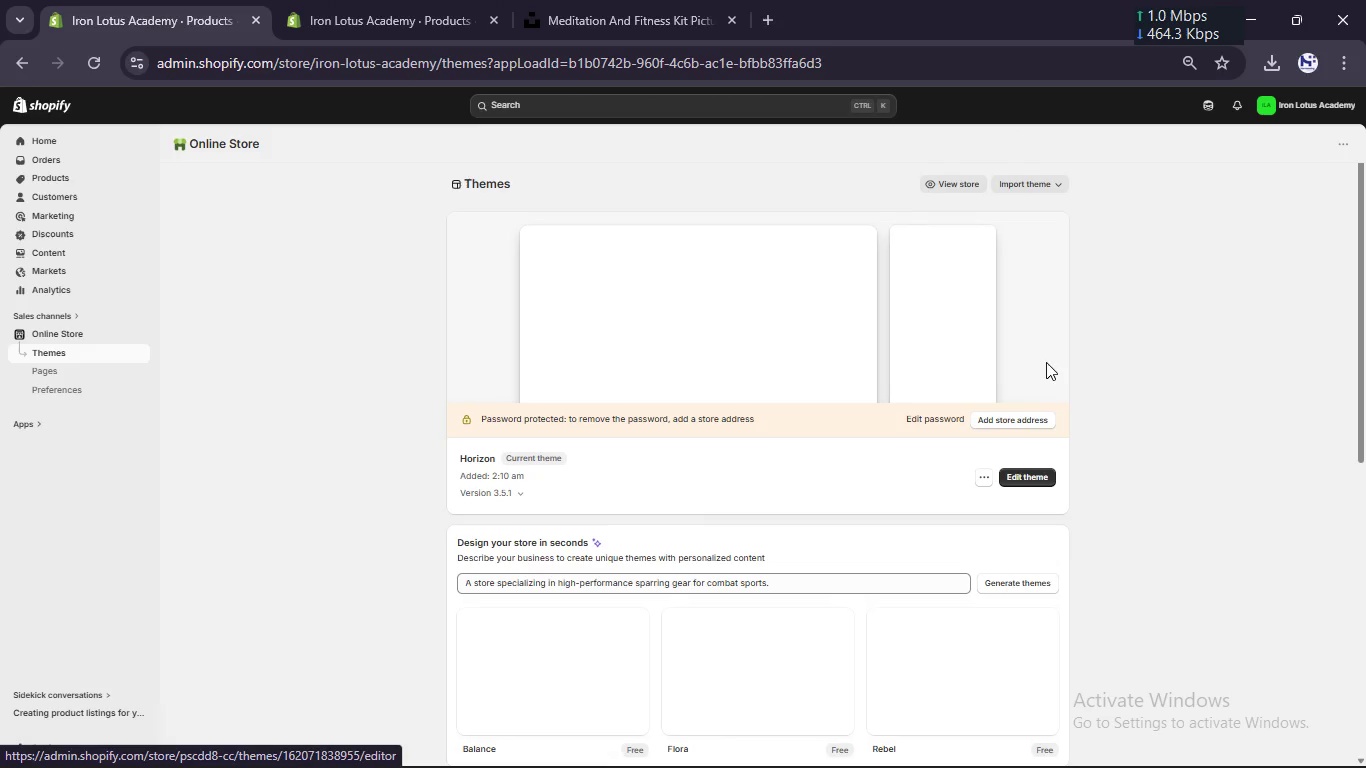 
wait(6.94)
 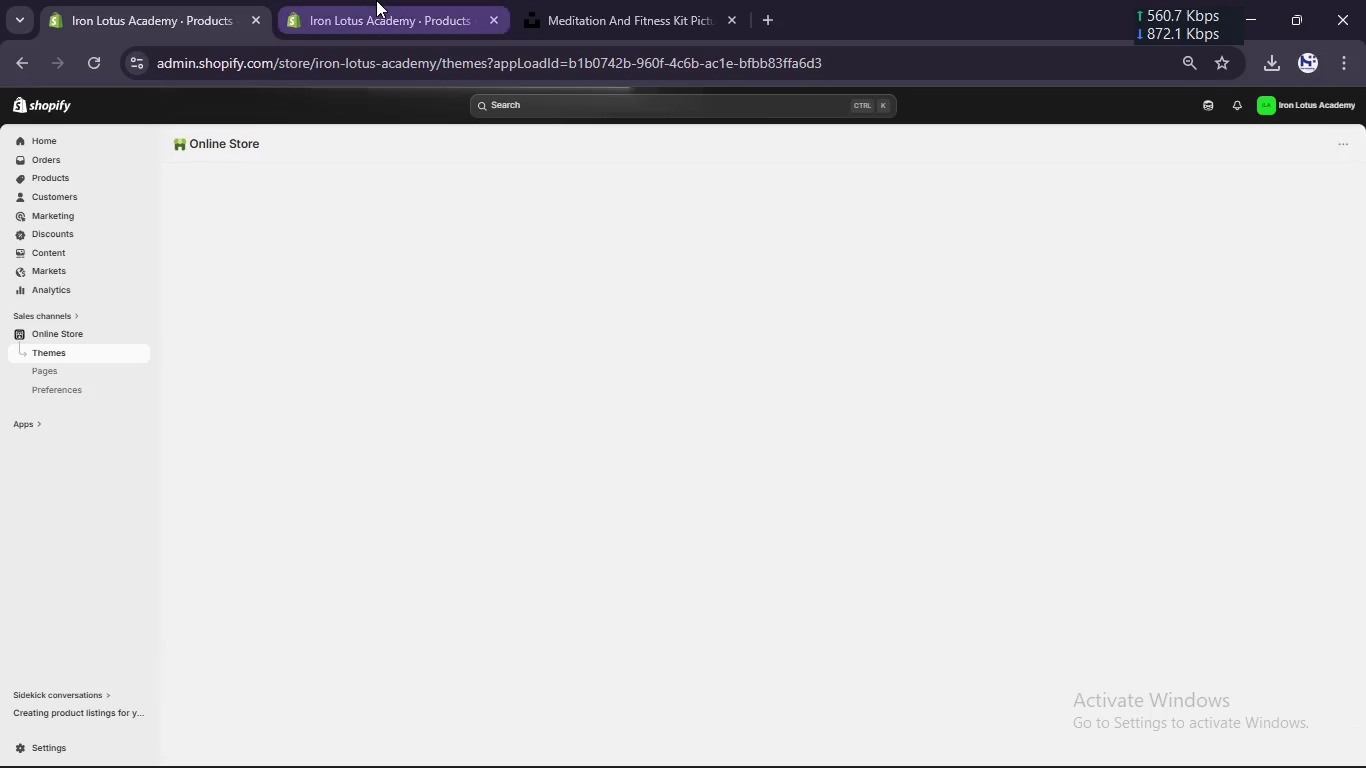 
scroll: coordinate [1154, 516], scroll_direction: down, amount: 3.0
 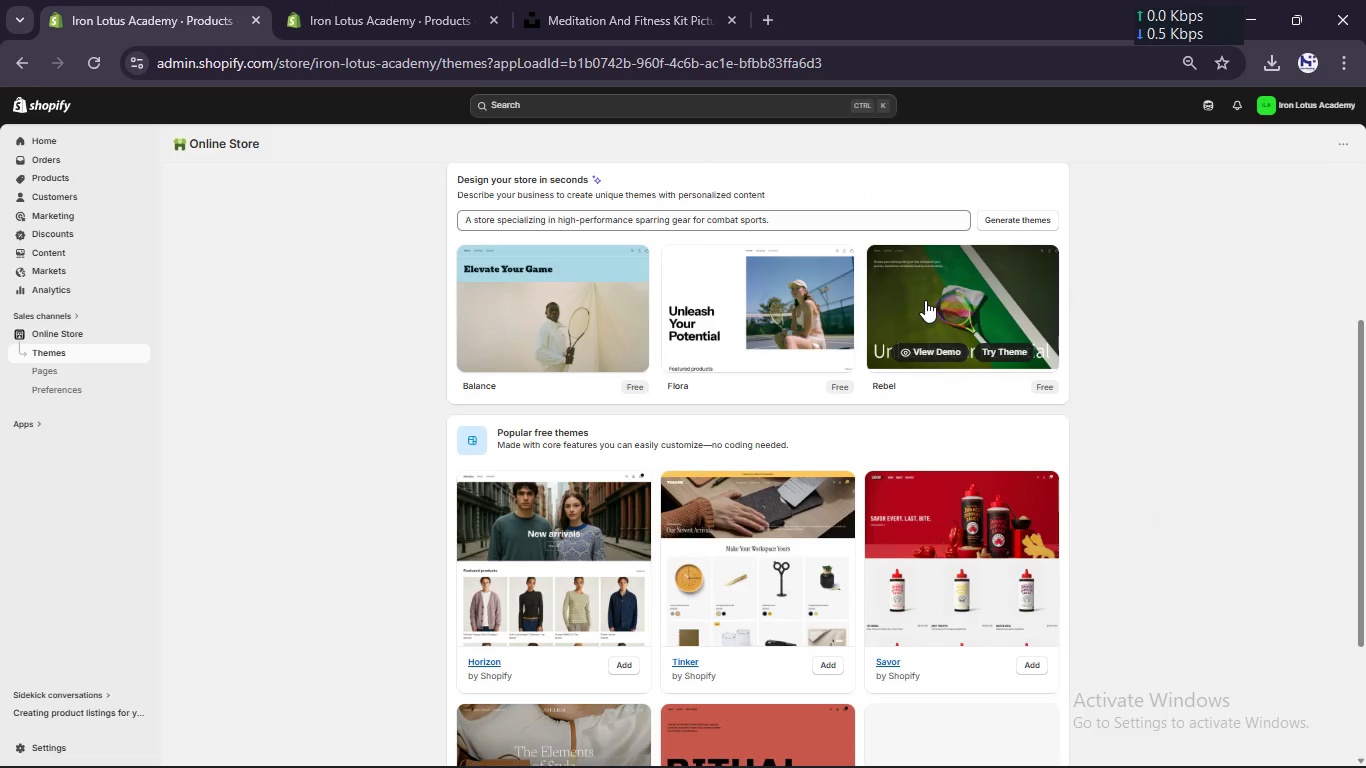 
left_click([926, 300])
 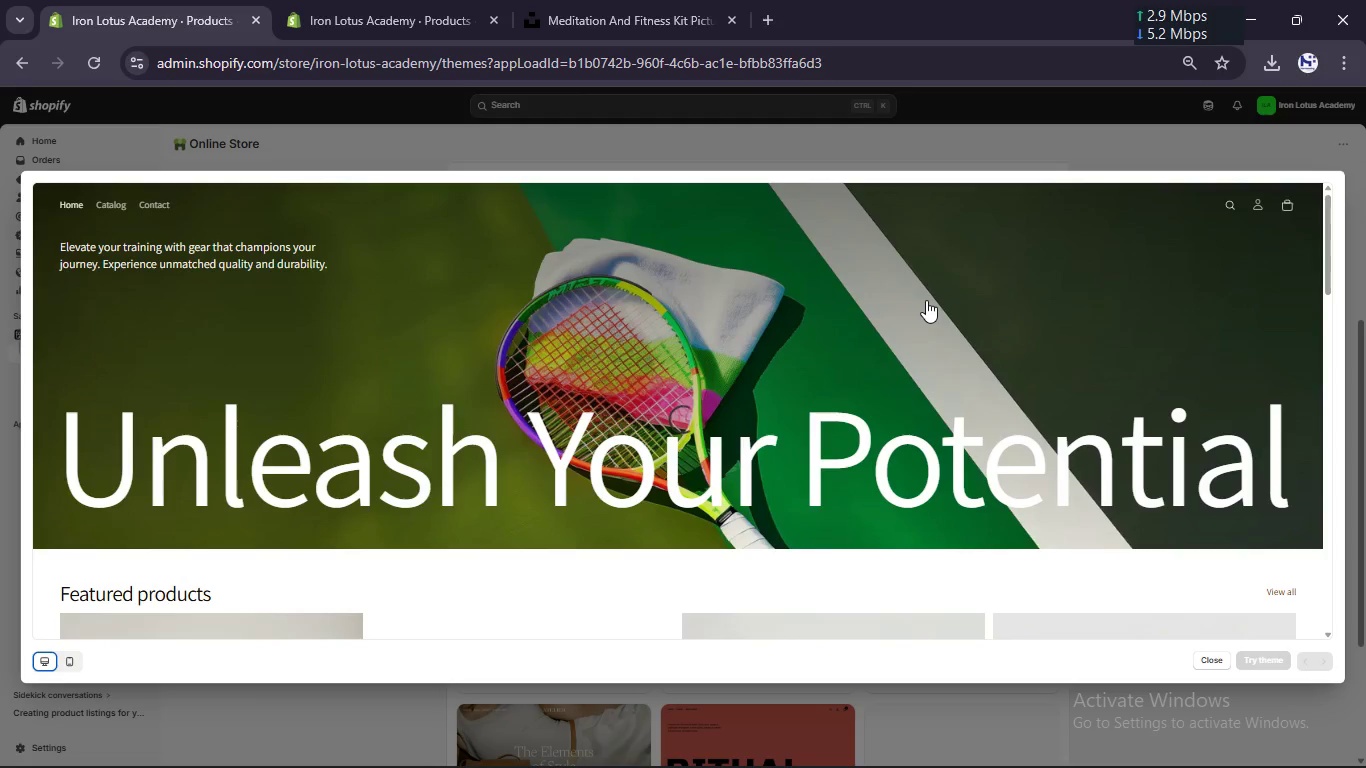 
scroll: coordinate [926, 300], scroll_direction: down, amount: 9.0
 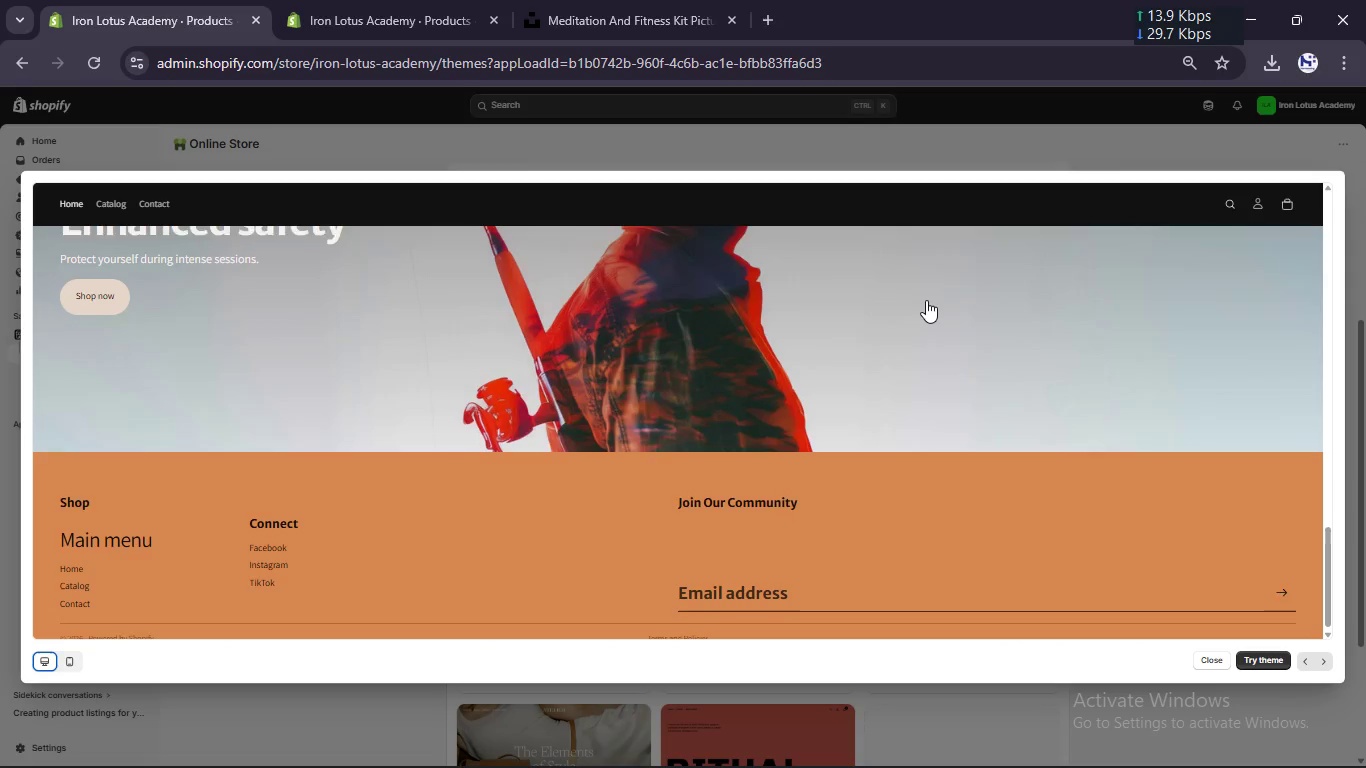 
scroll: coordinate [1248, 586], scroll_direction: up, amount: 16.0
 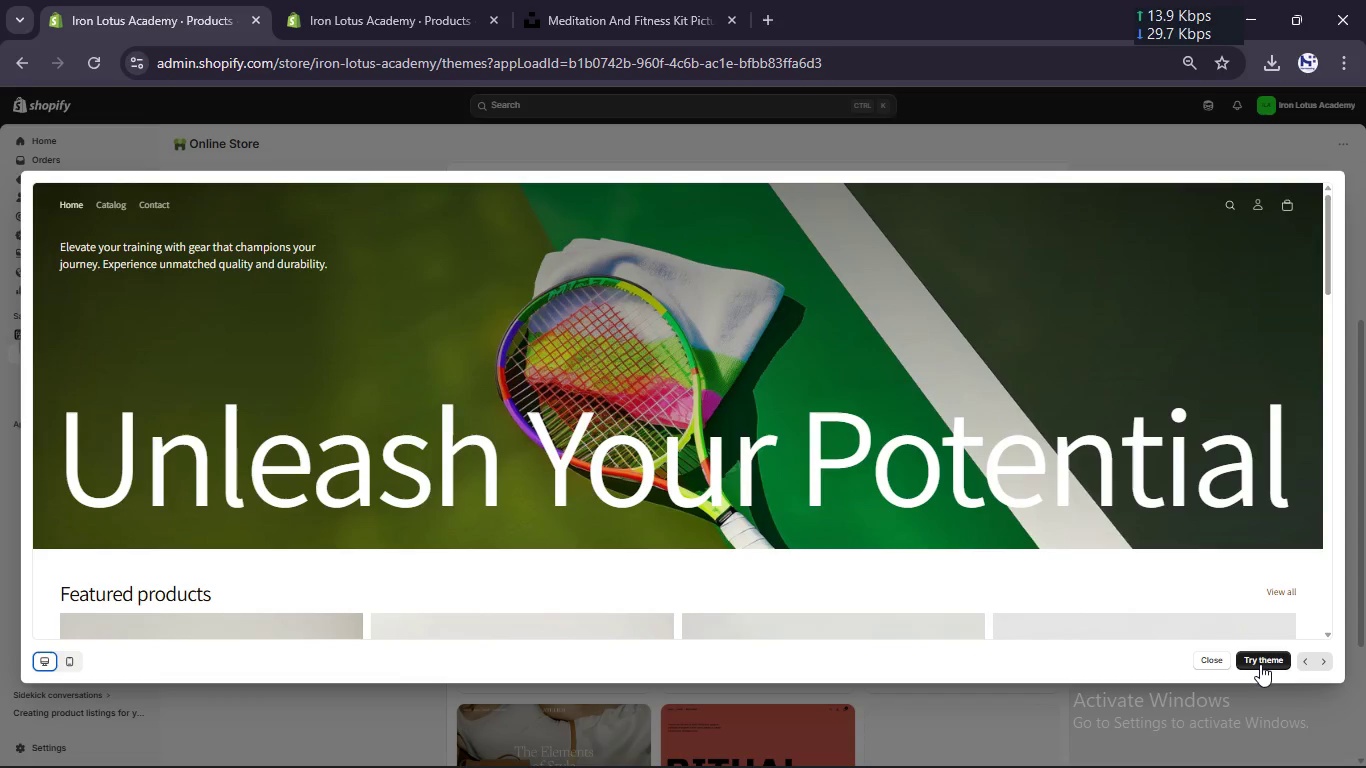 
left_click([1260, 665])
 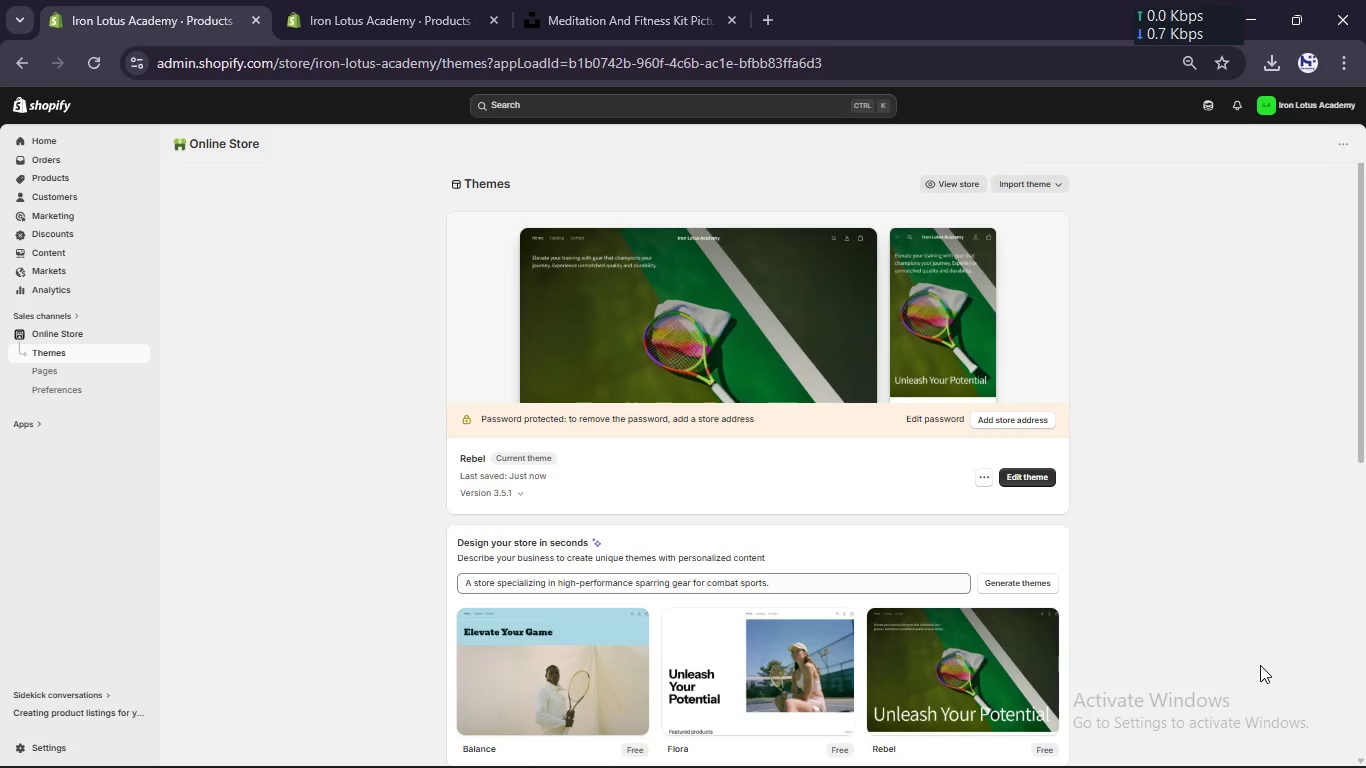 
wait(136.59)
 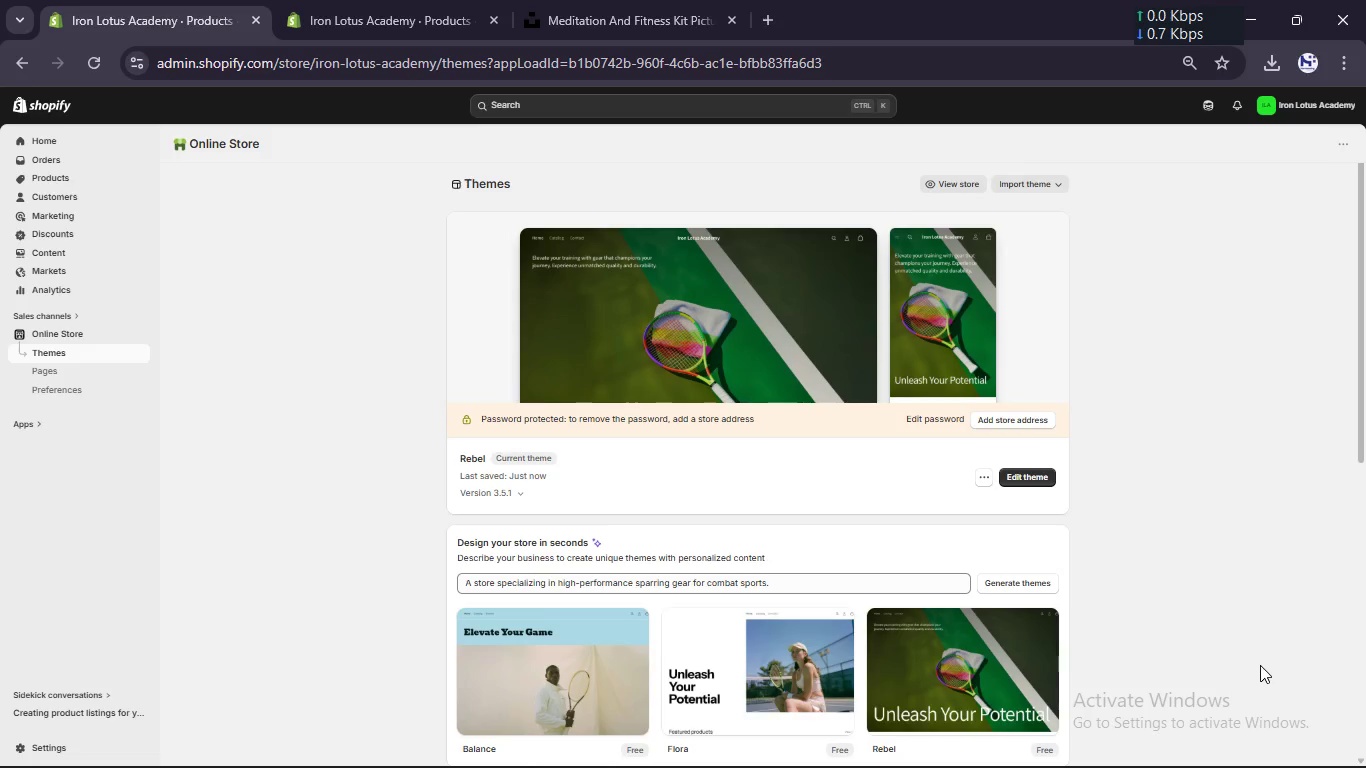 
left_click([1029, 476])
 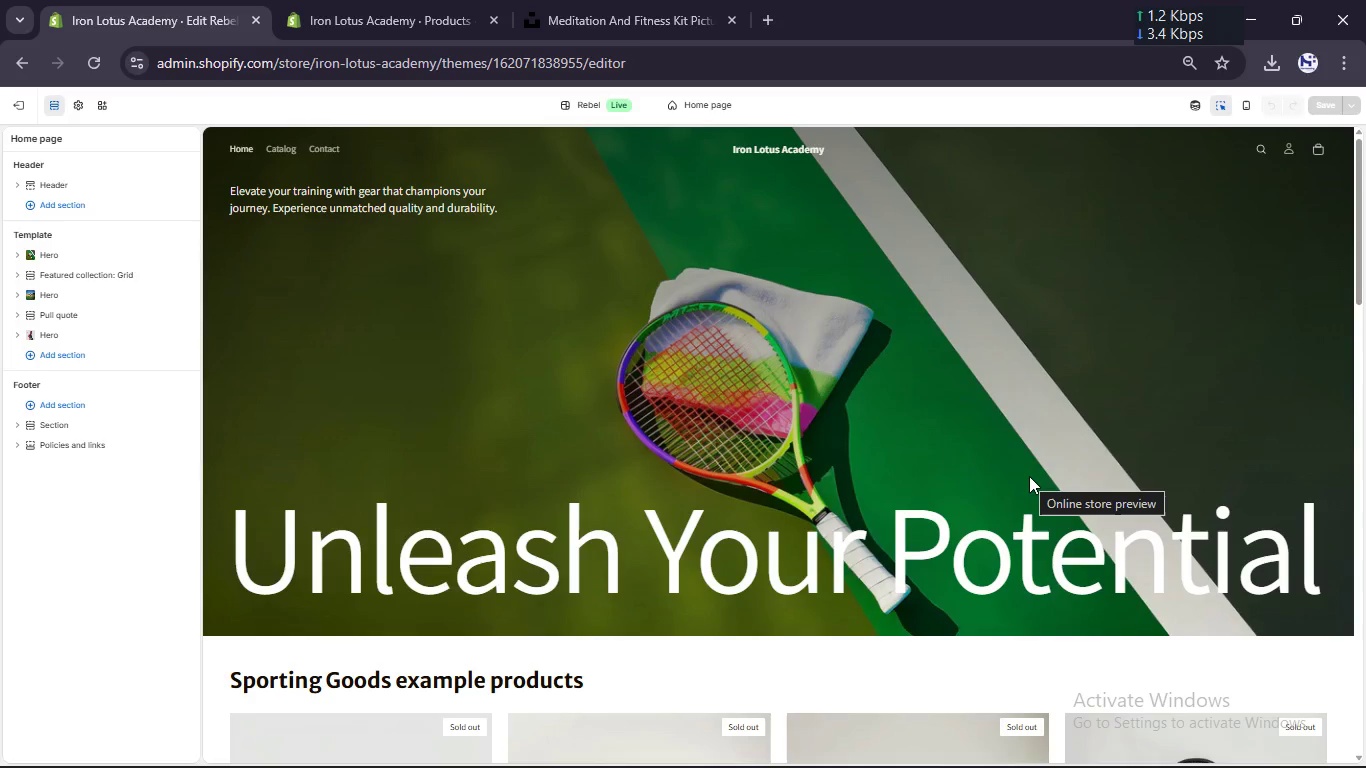 
wait(44.53)
 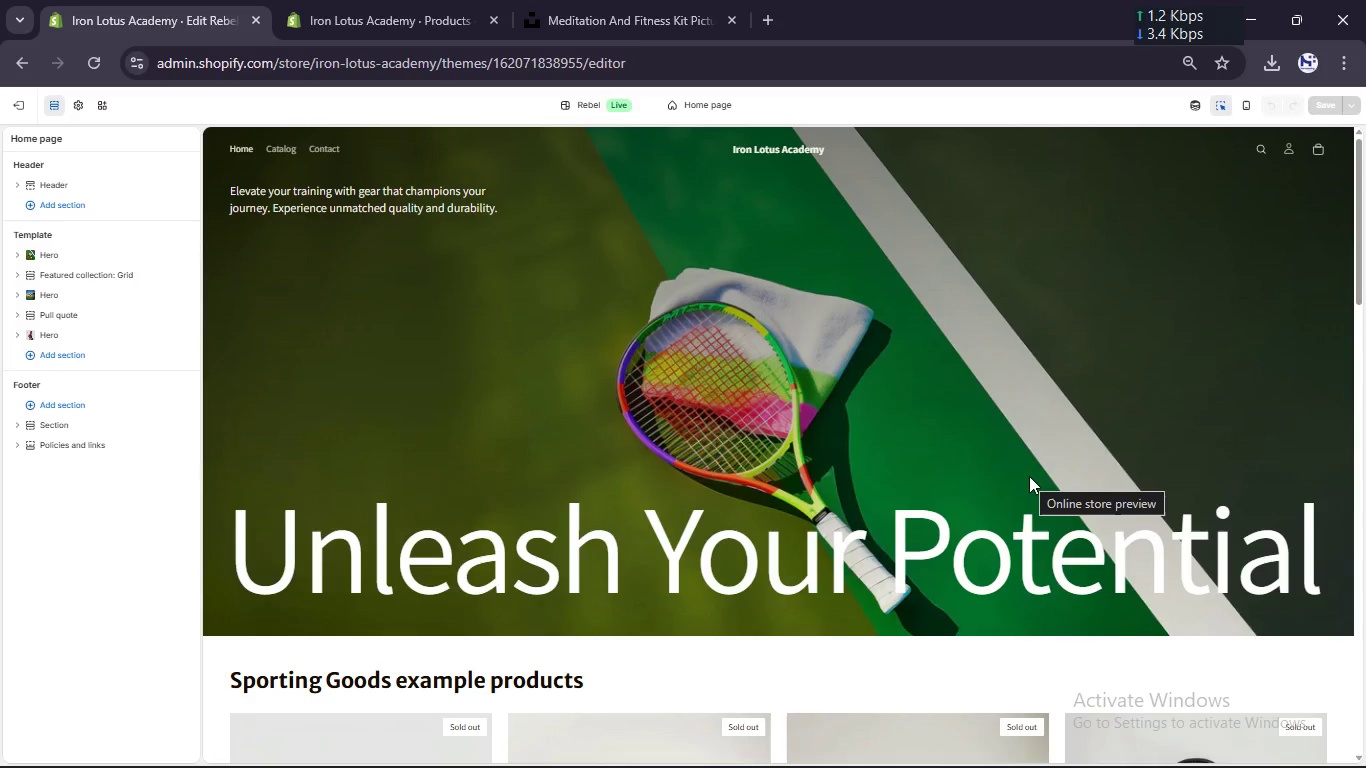 
scroll: coordinate [880, 341], scroll_direction: down, amount: 5.0
 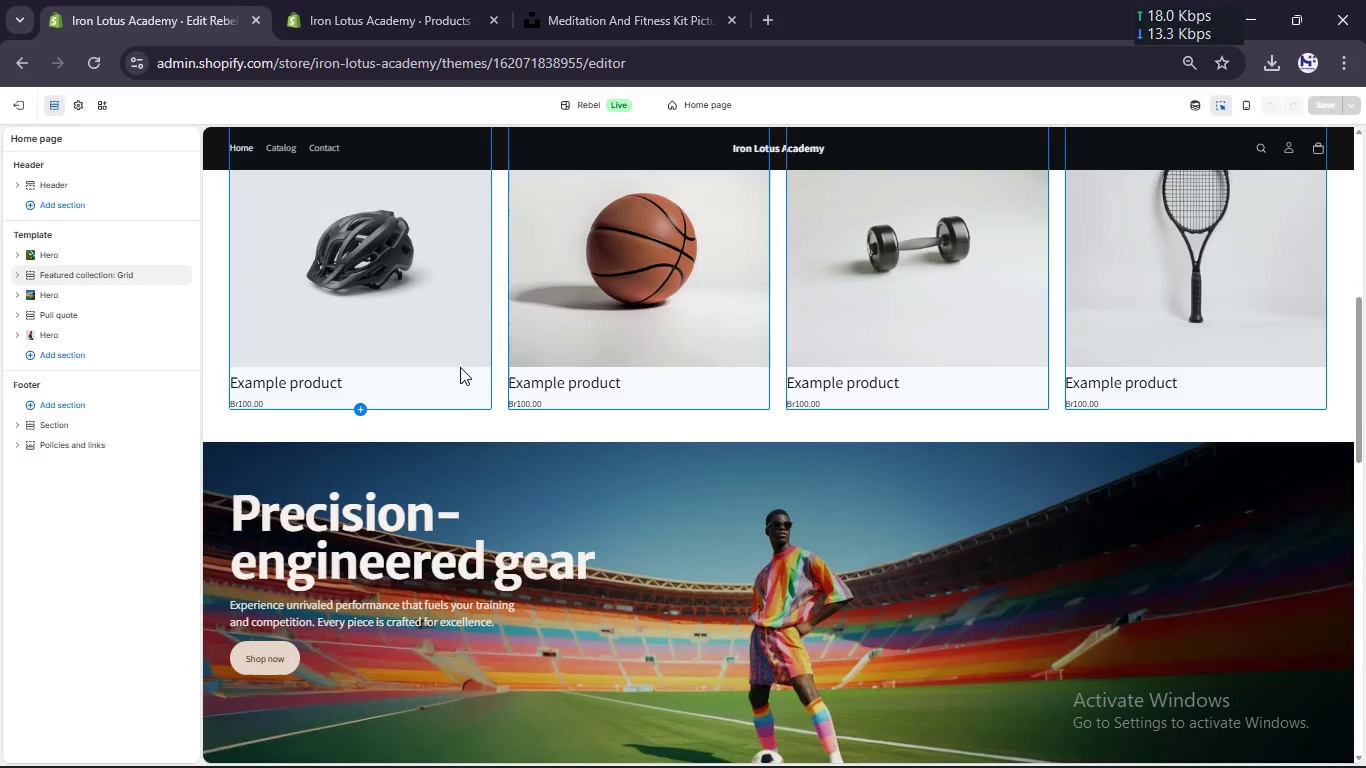 
left_click([460, 367])
 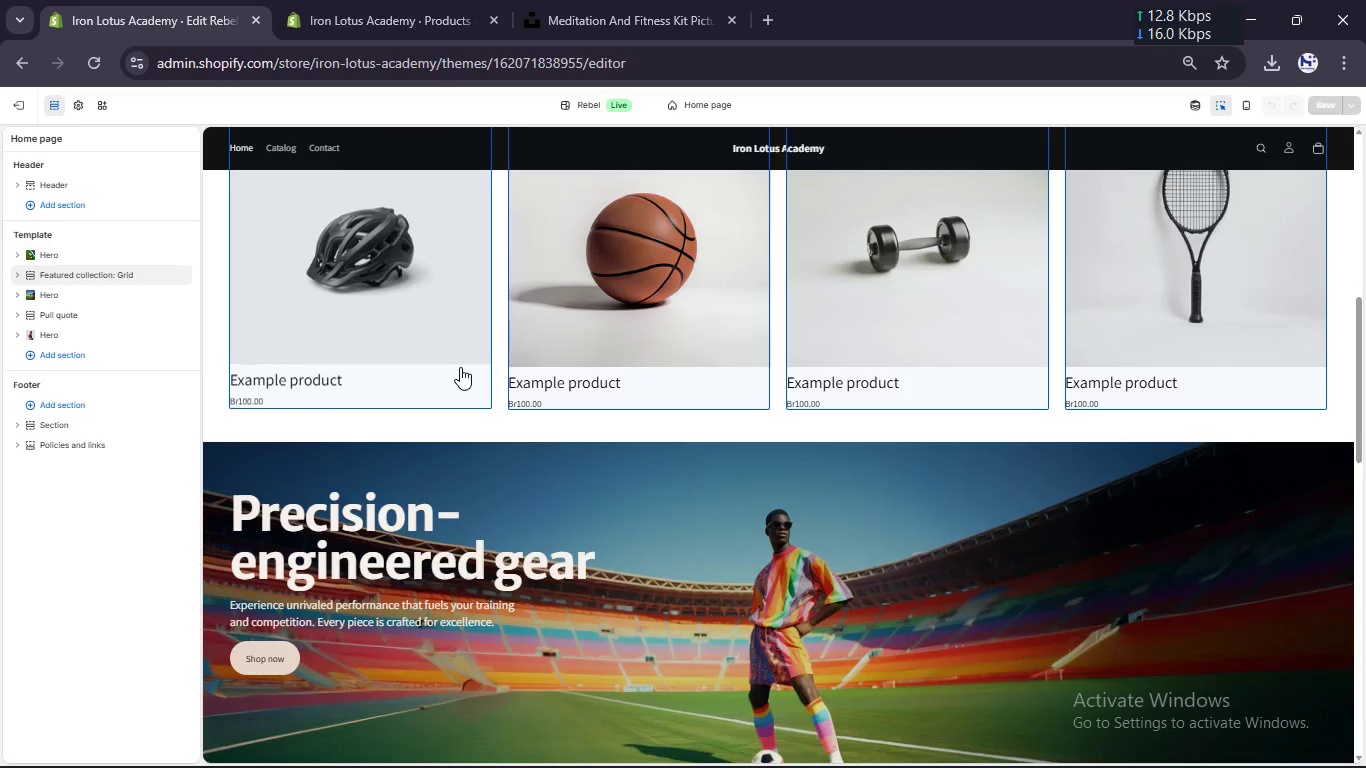 
scroll: coordinate [460, 367], scroll_direction: up, amount: 1.0
 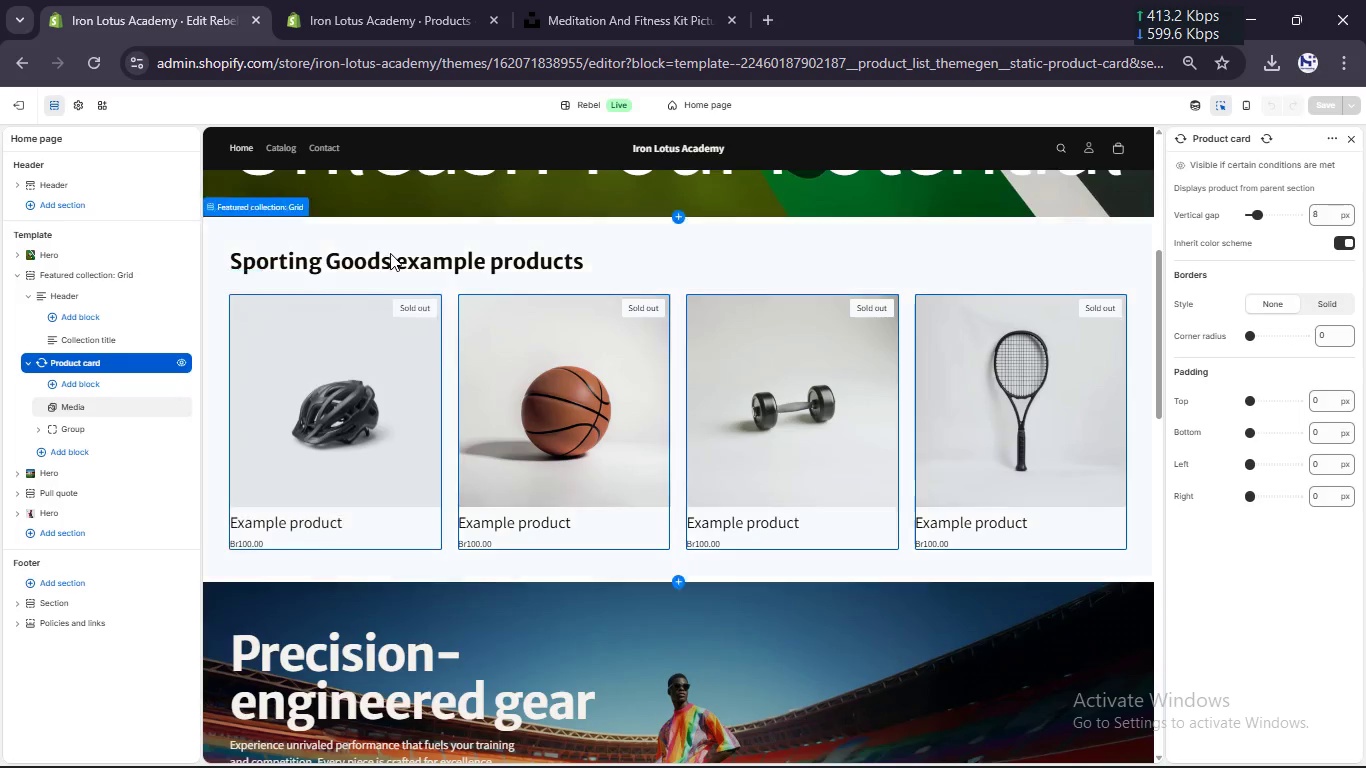 
left_click([390, 251])
 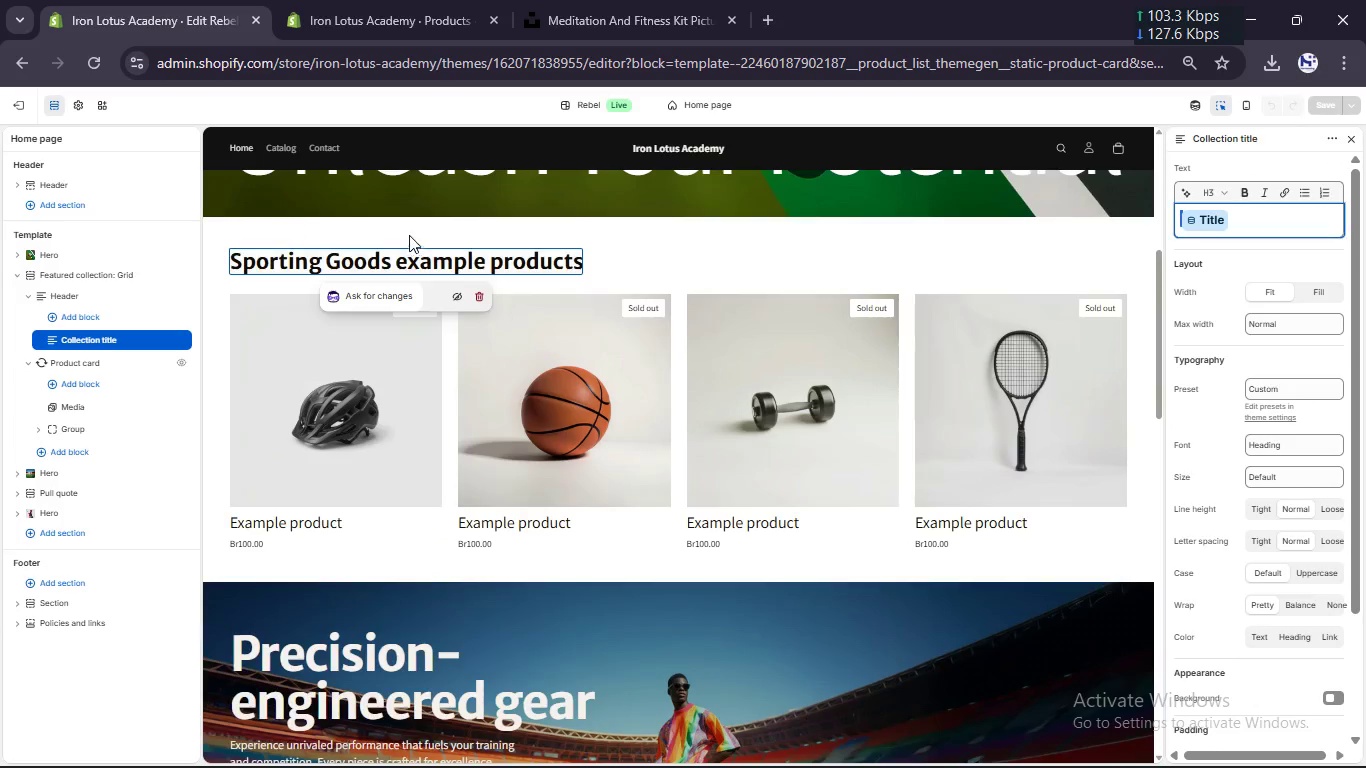 
left_click([412, 233])
 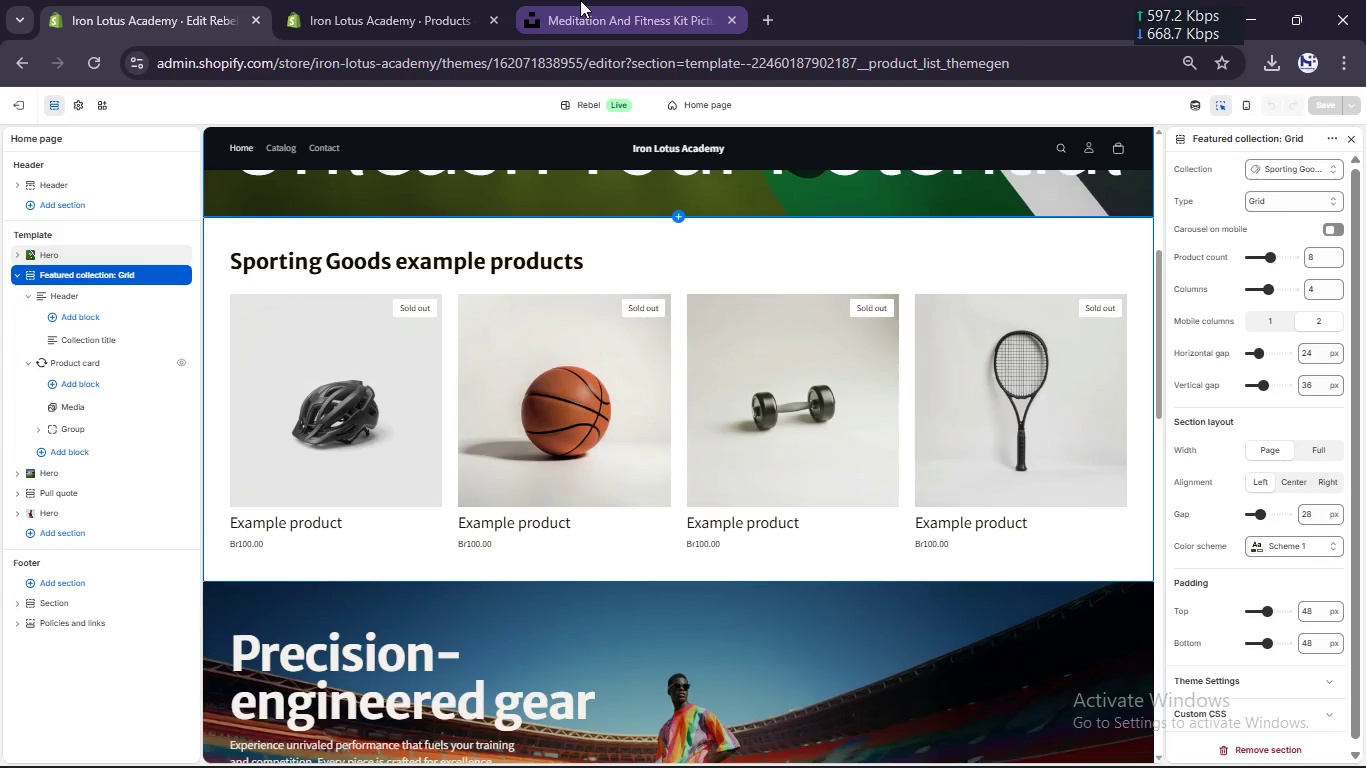 
wait(5.5)
 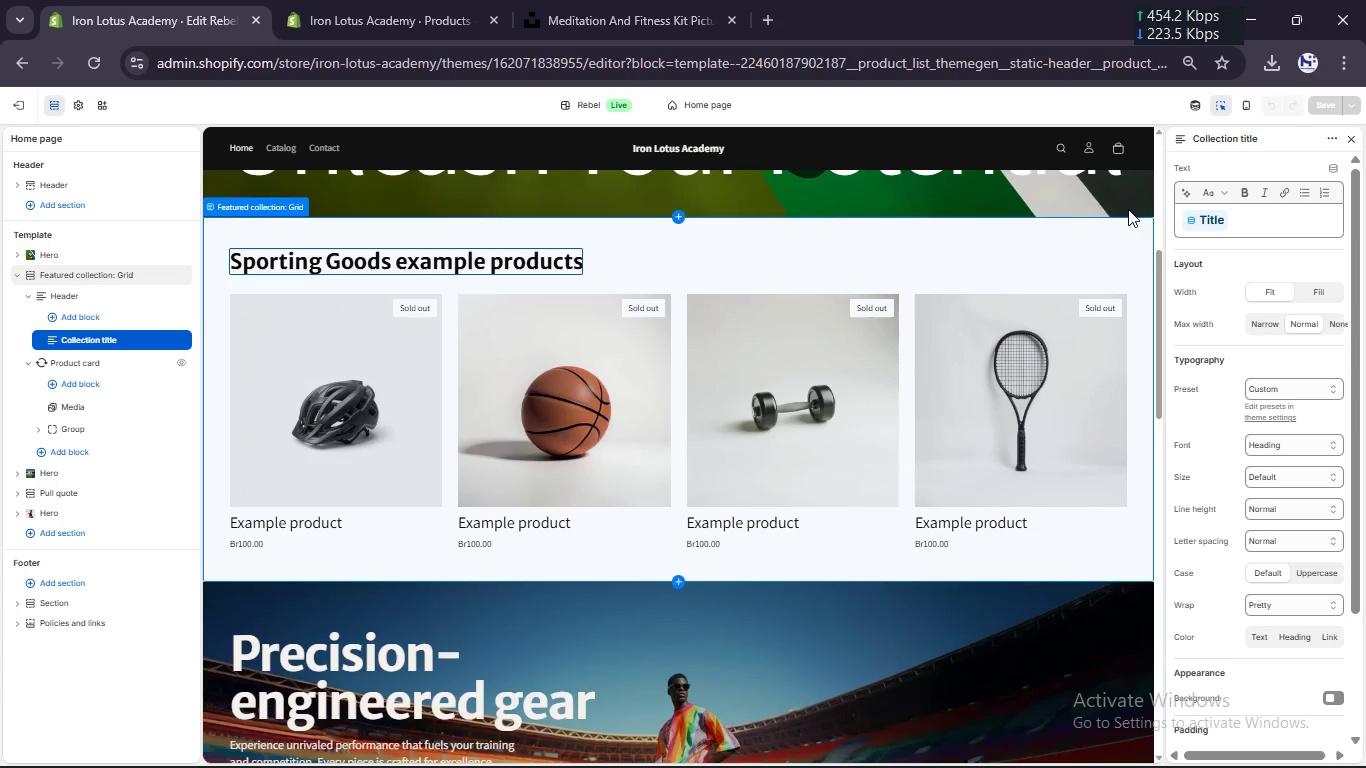 
left_click([1268, 168])
 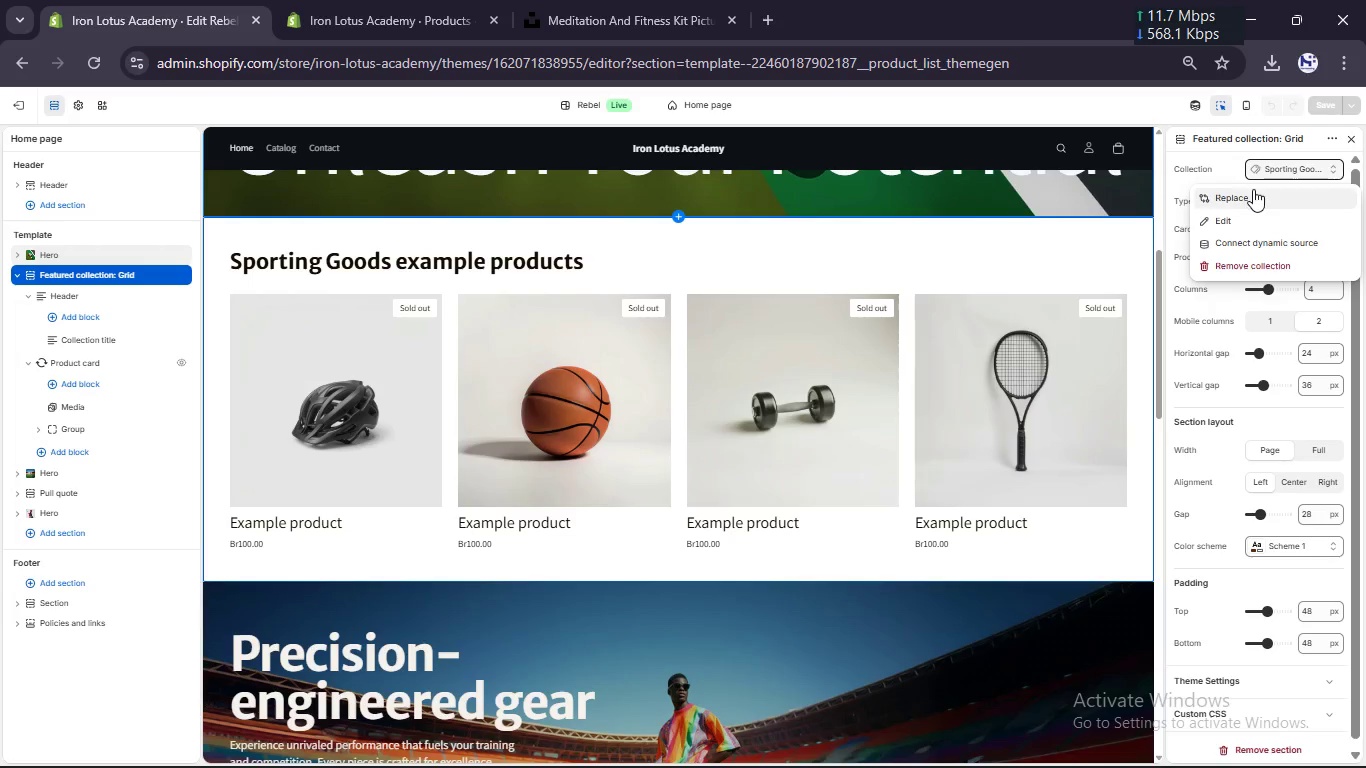 
left_click([1251, 194])
 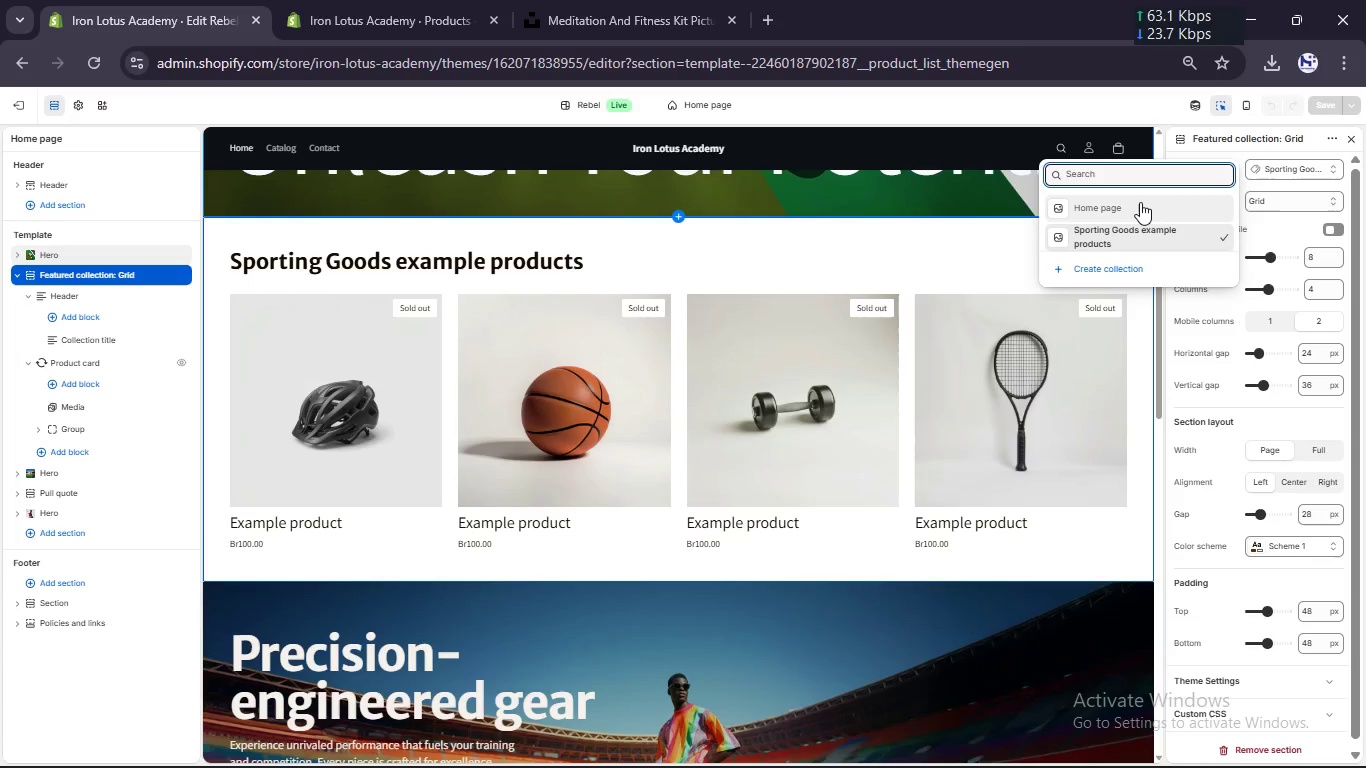 
left_click([1143, 198])
 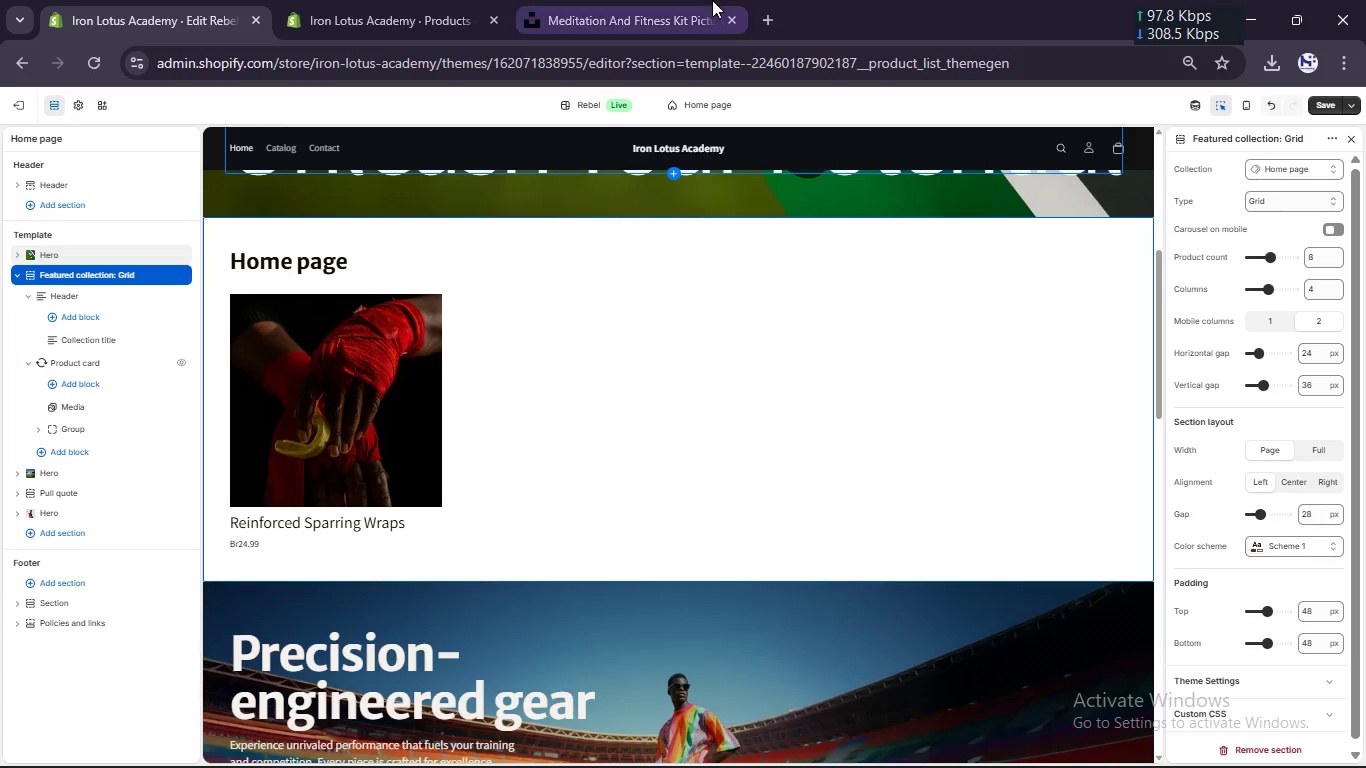 
wait(5.2)
 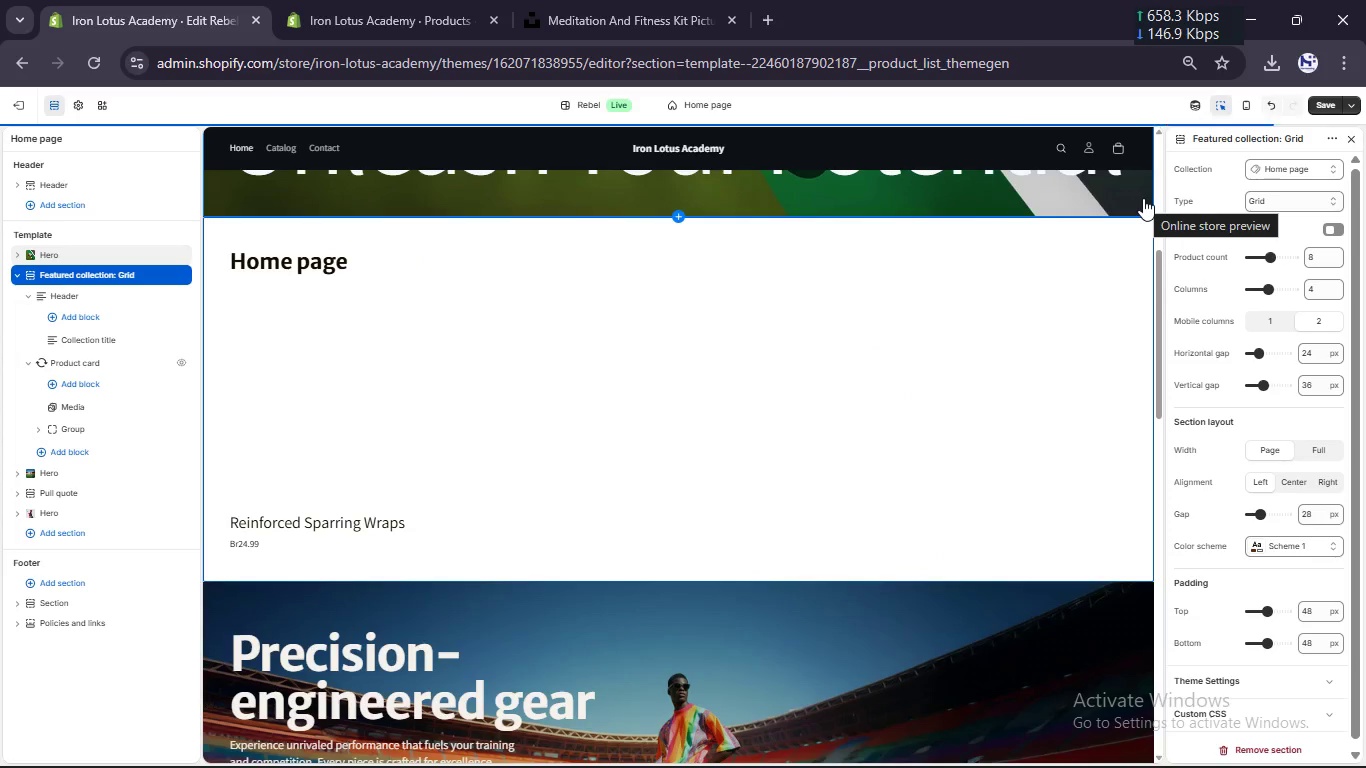 
left_click([425, 0])
 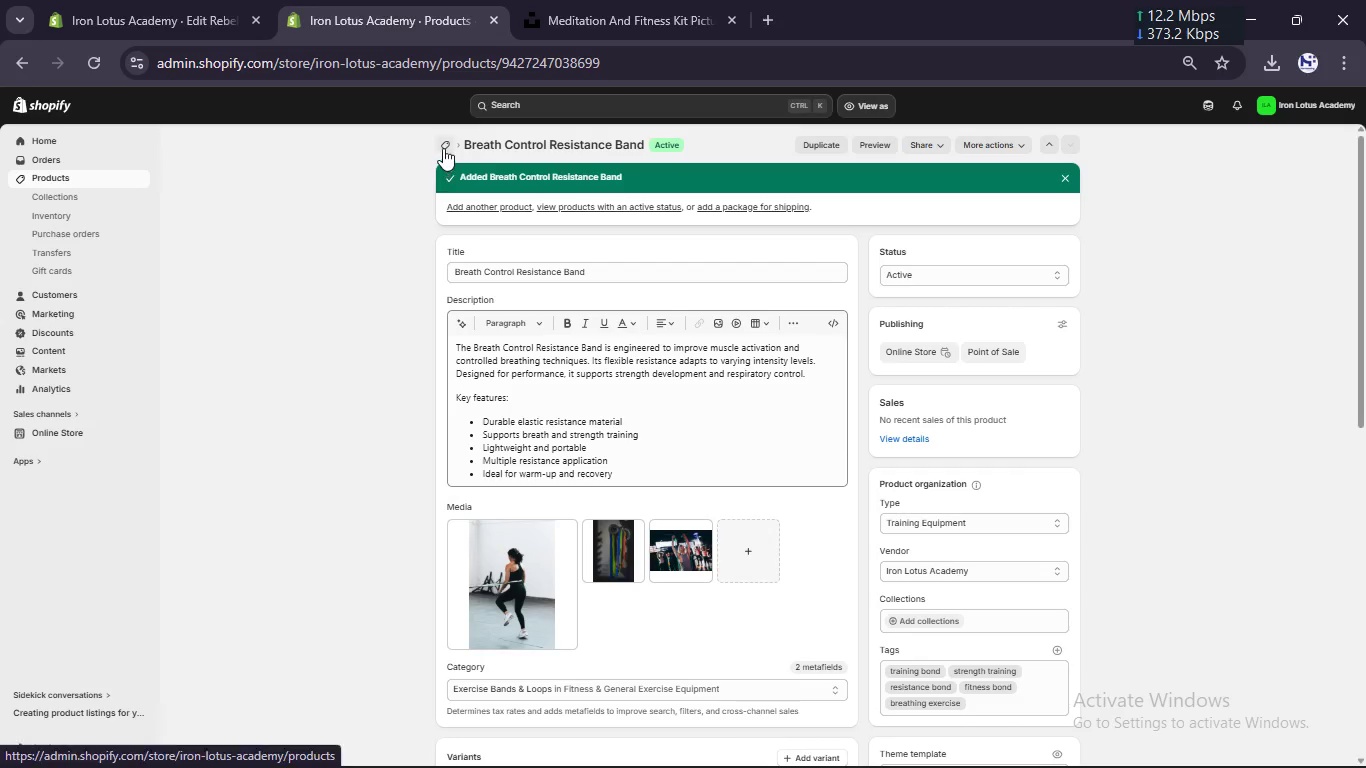 
left_click([443, 144])
 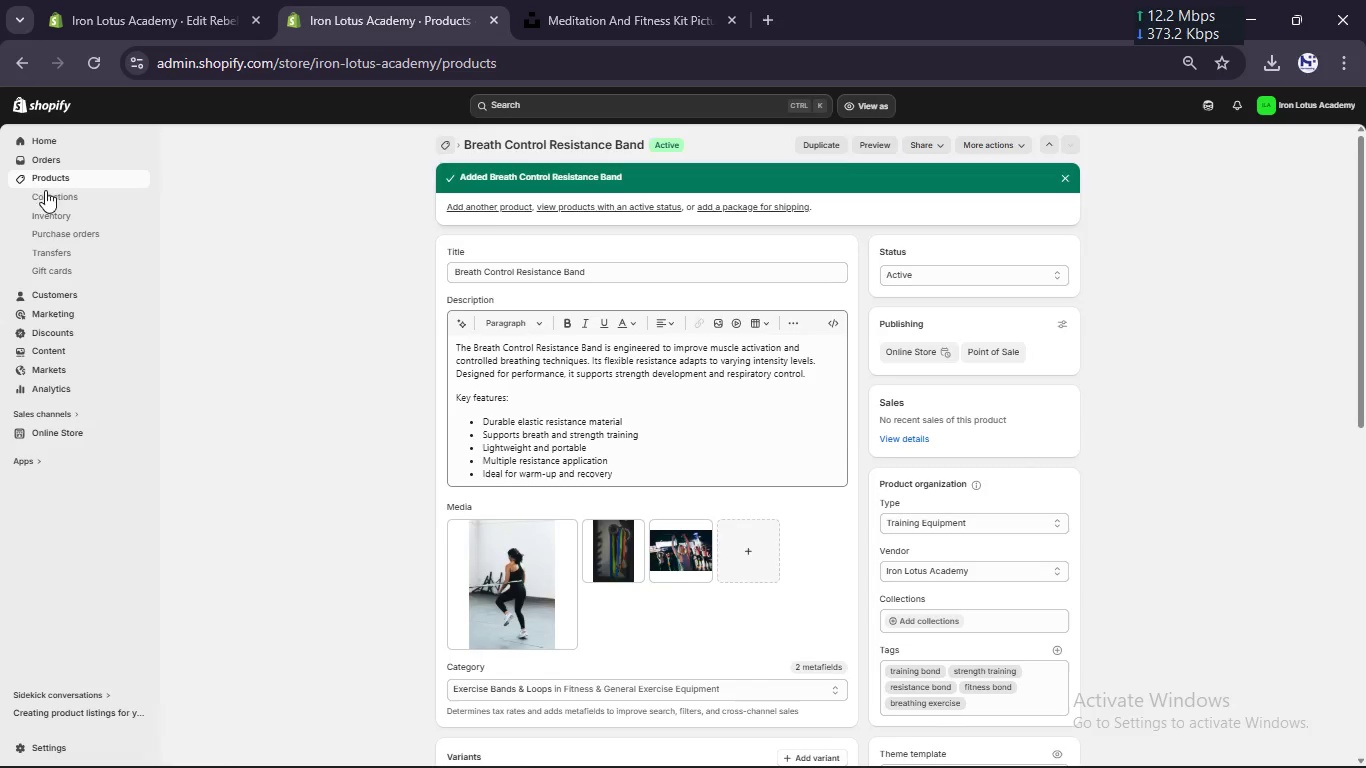 
left_click([47, 201])
 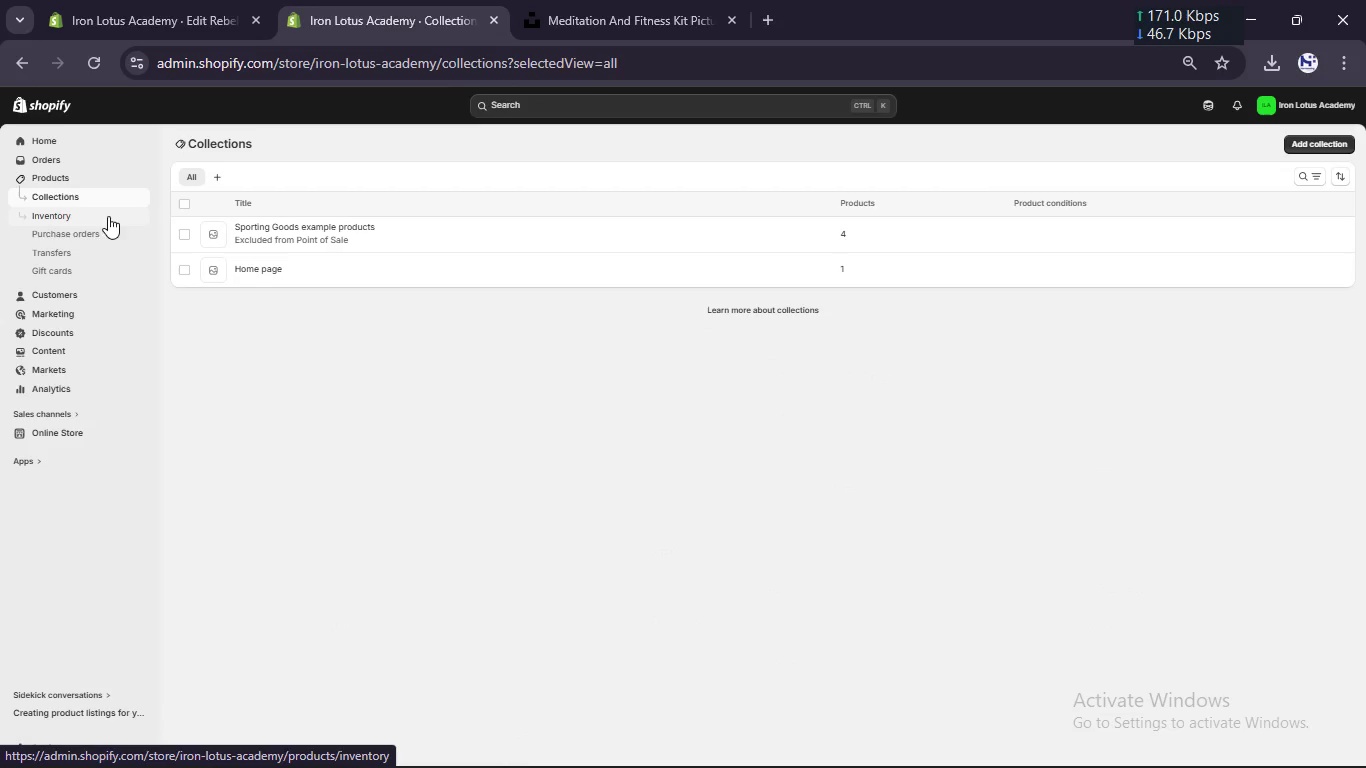 
left_click([189, 234])
 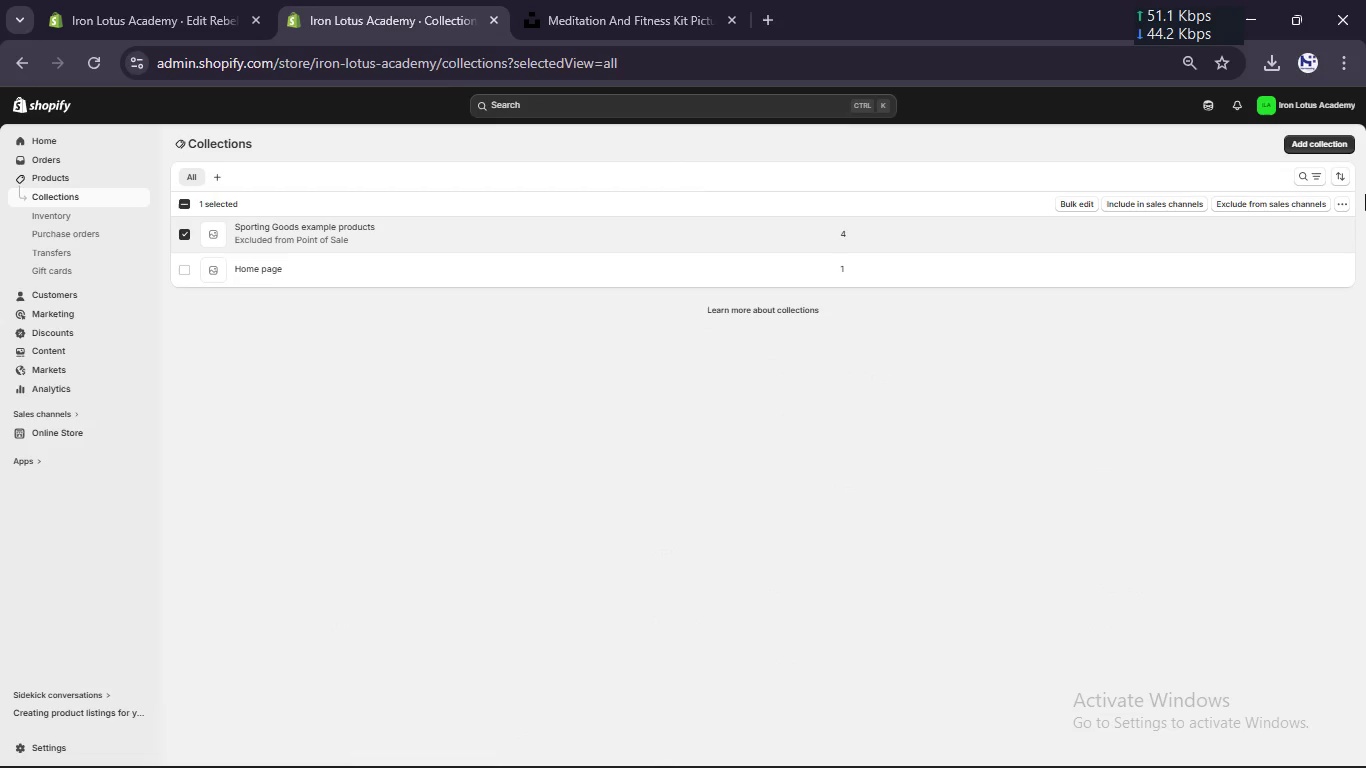 
left_click([1348, 207])
 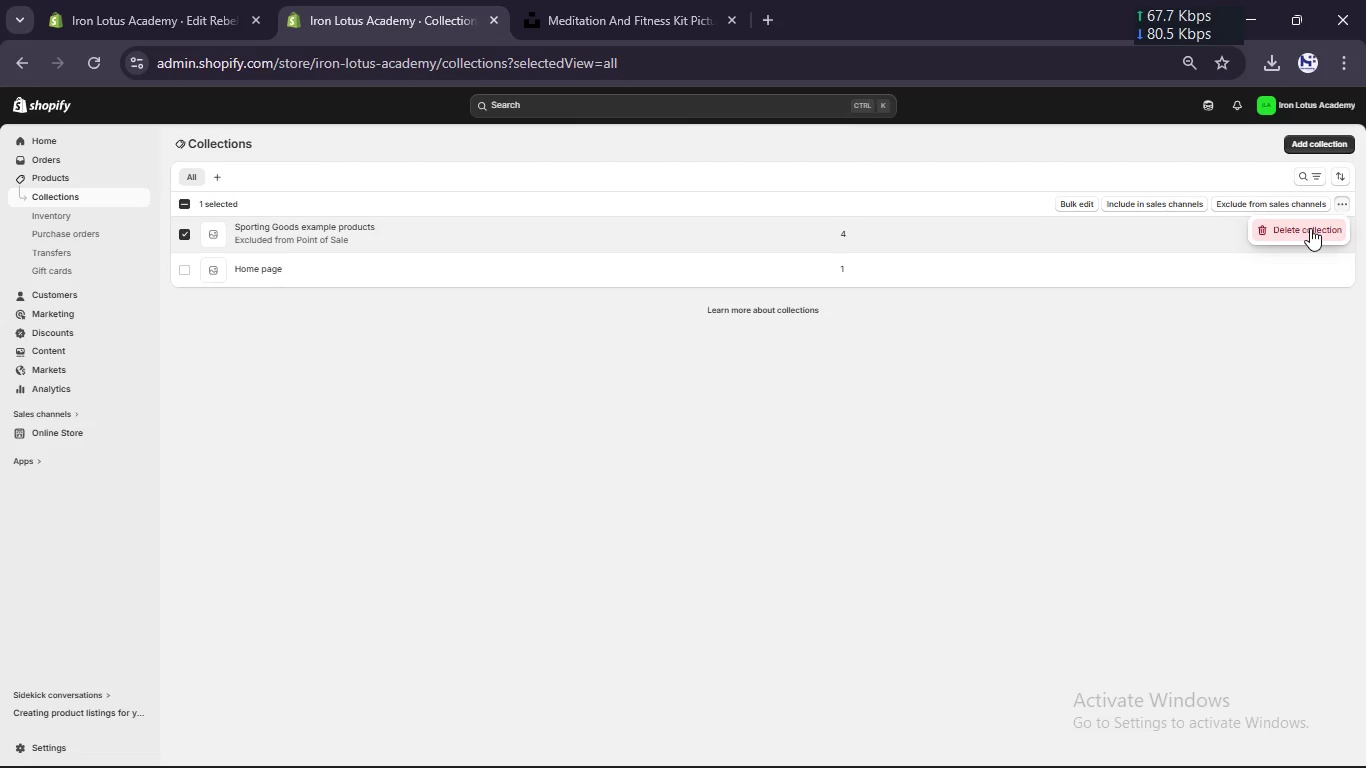 
left_click([1310, 228])
 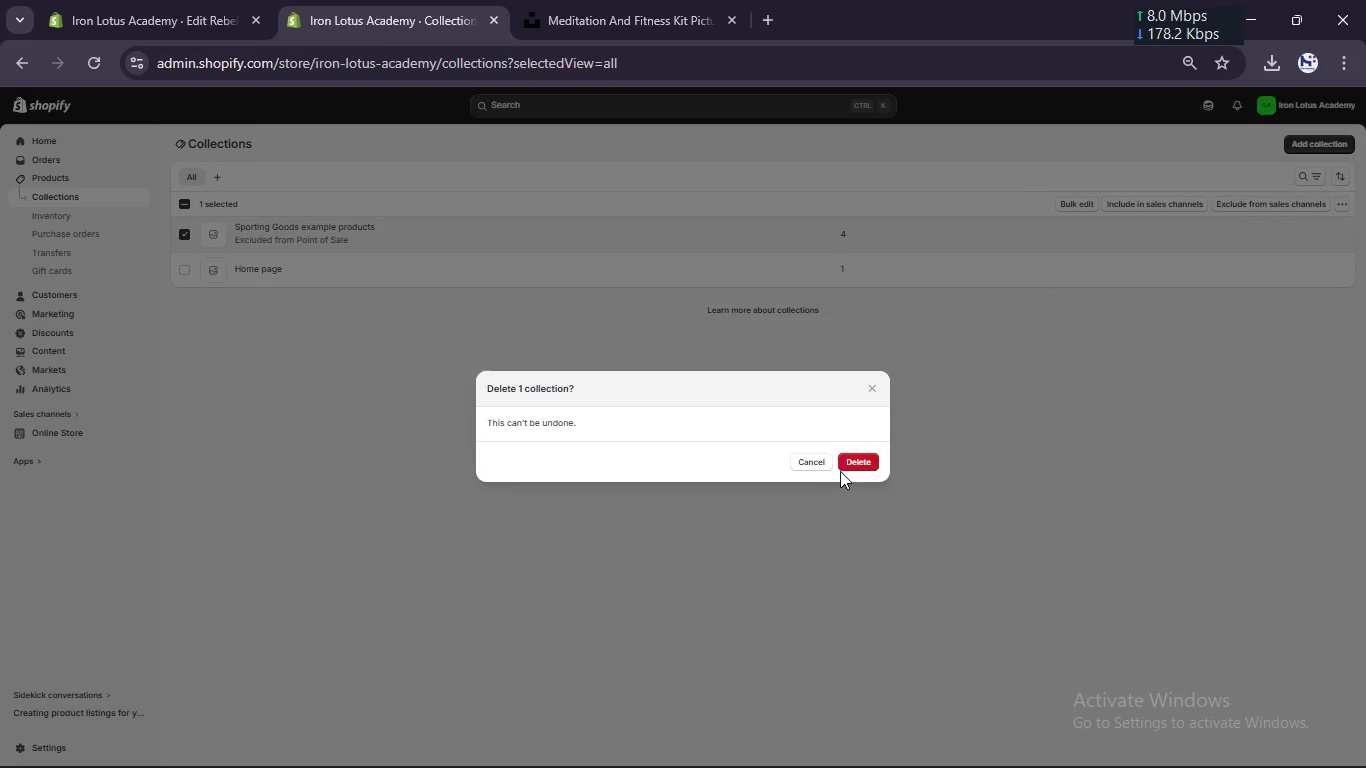 
left_click([855, 459])
 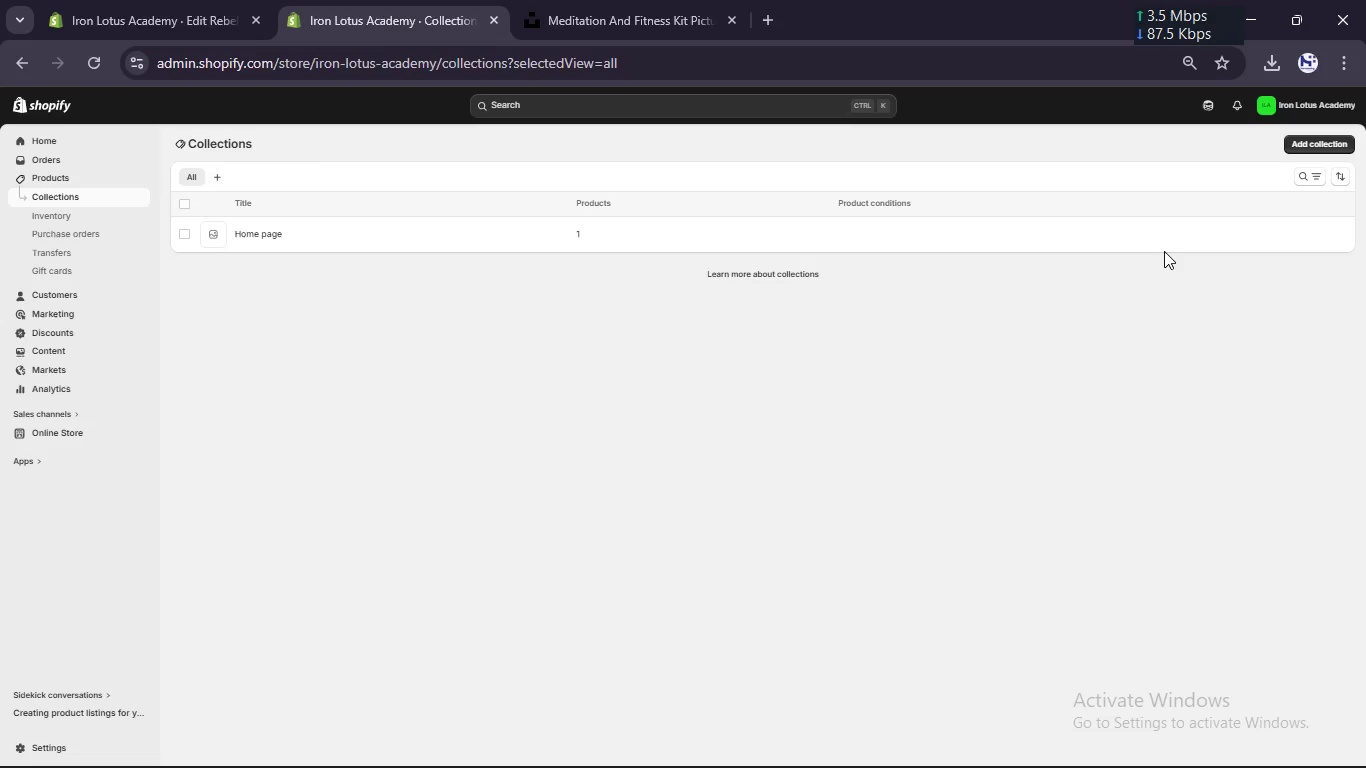 
wait(15.11)
 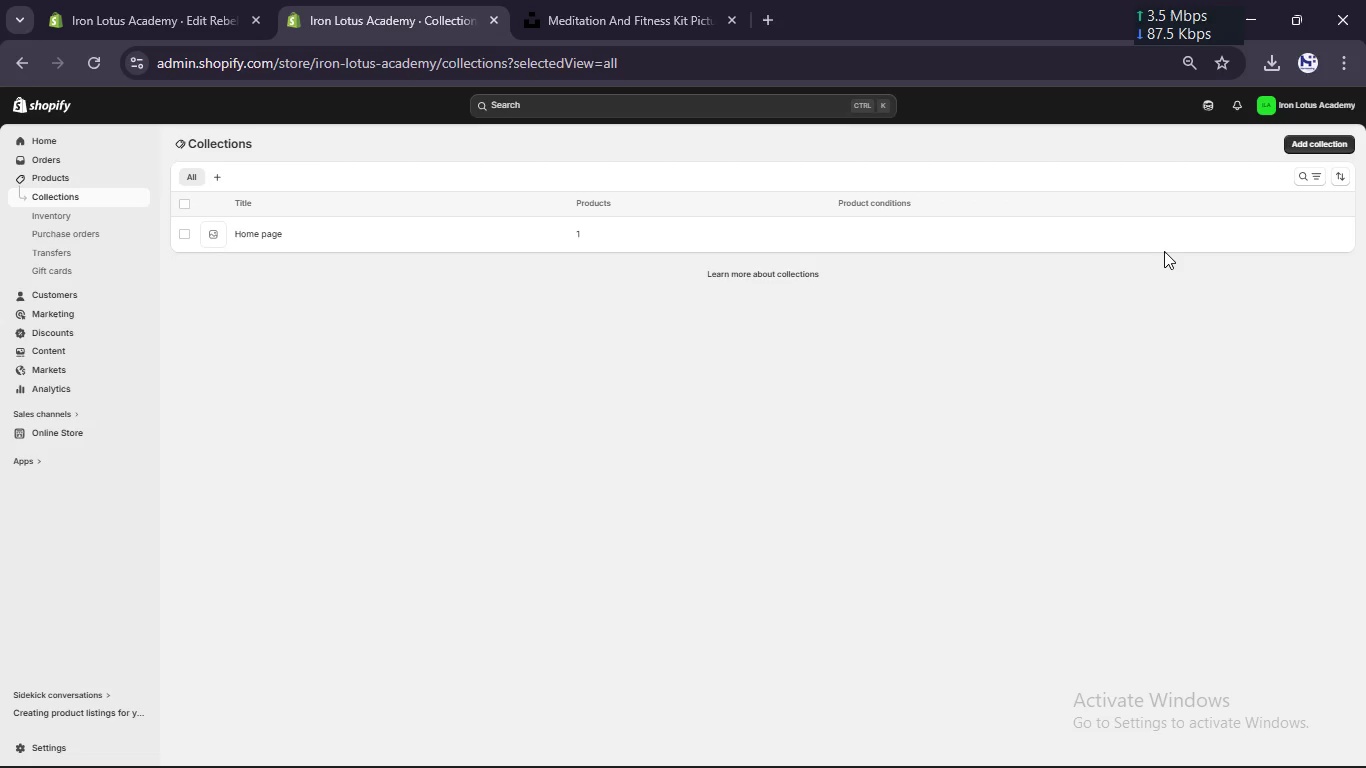 
left_click([1326, 138])
 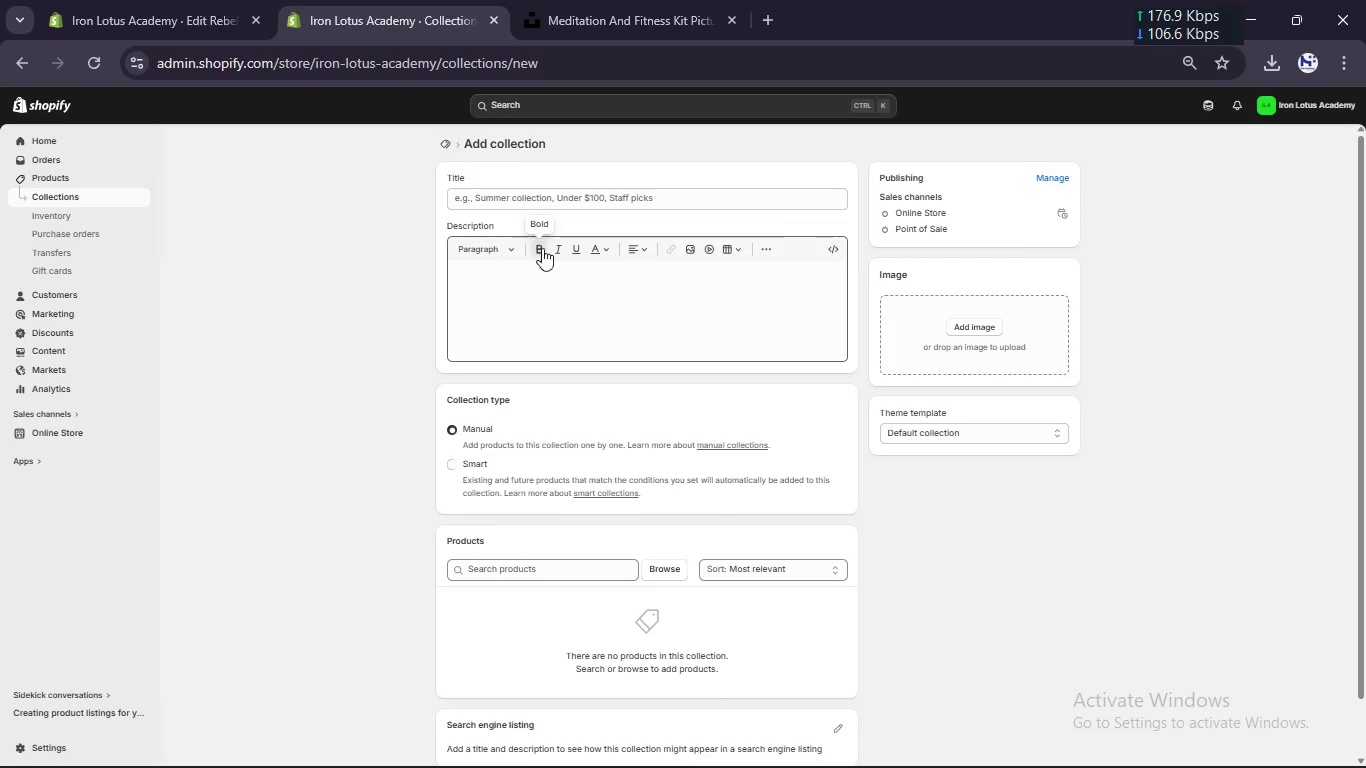 
left_click([572, 188])
 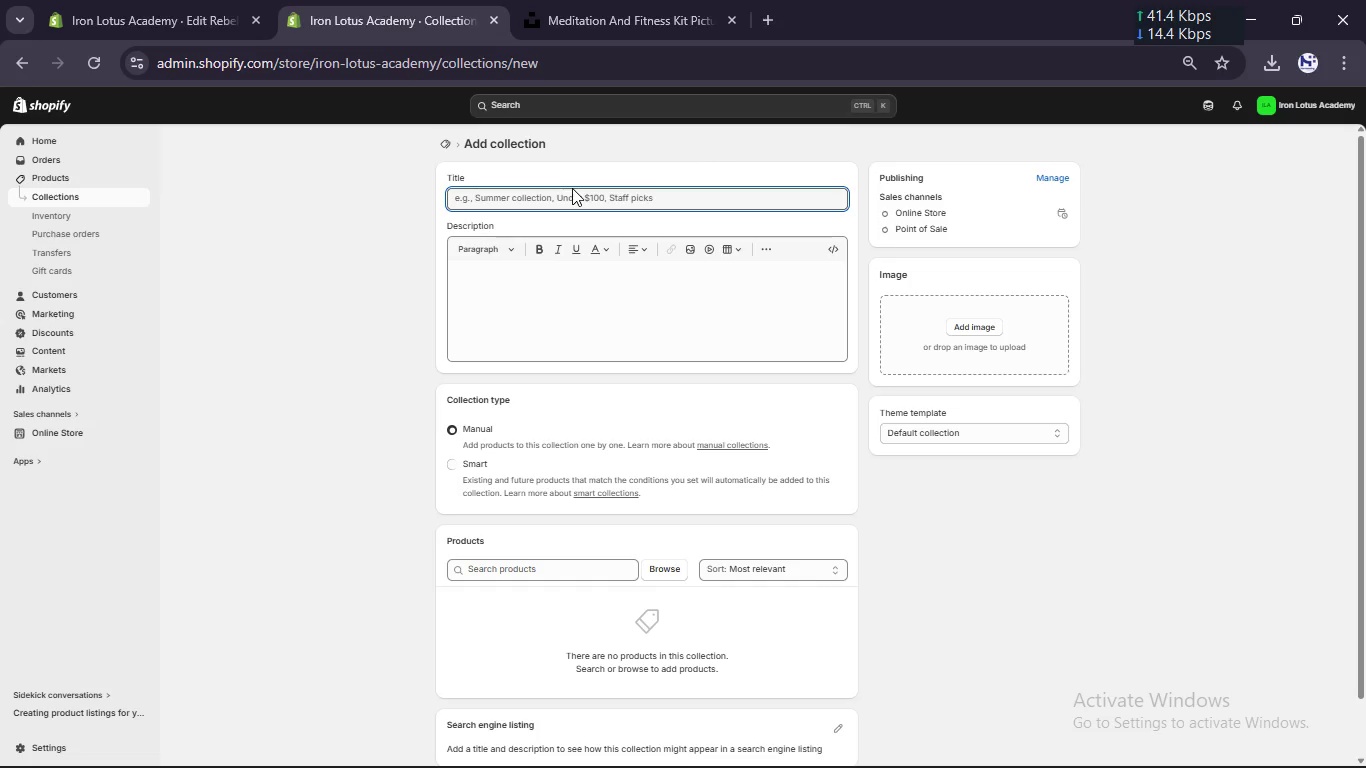 
type(Earth Bundle K[Break])
key(Backspace)
type(it)
 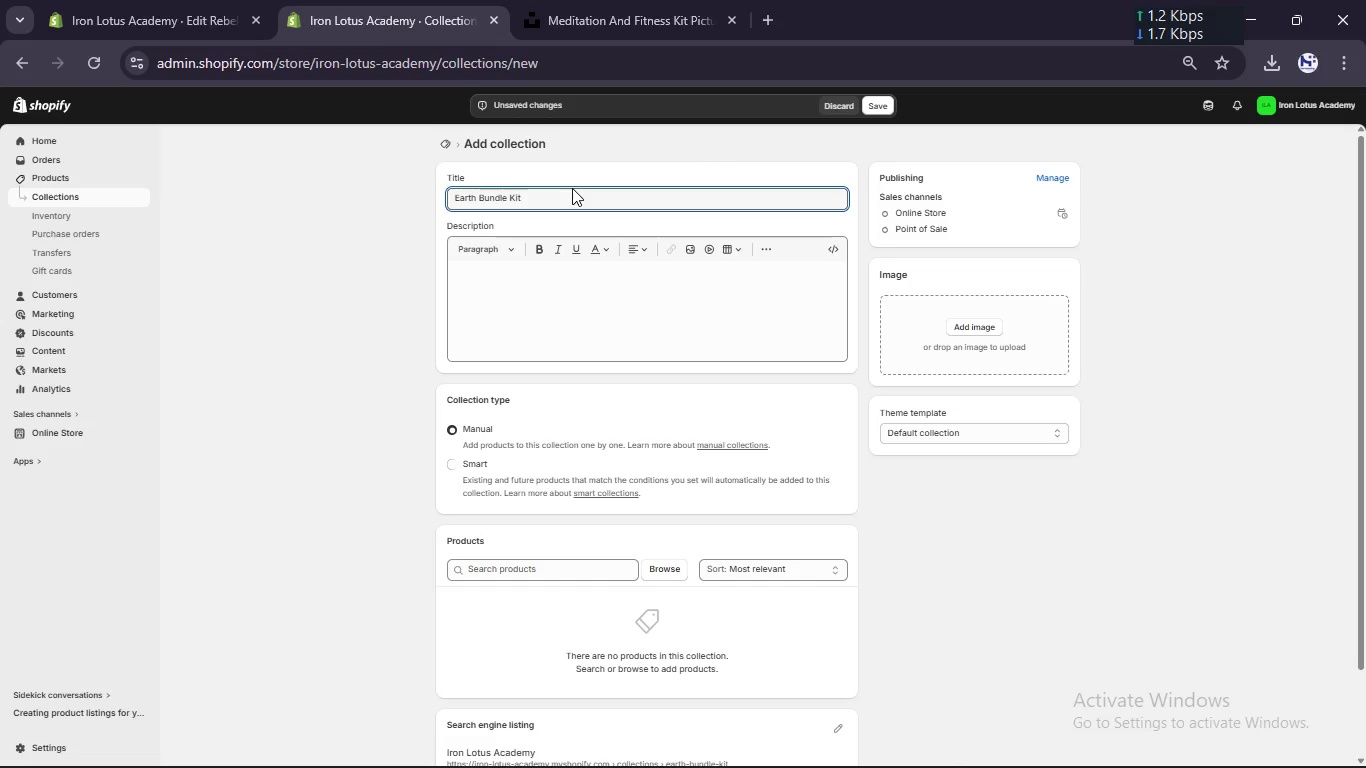 
left_click([659, 569])
 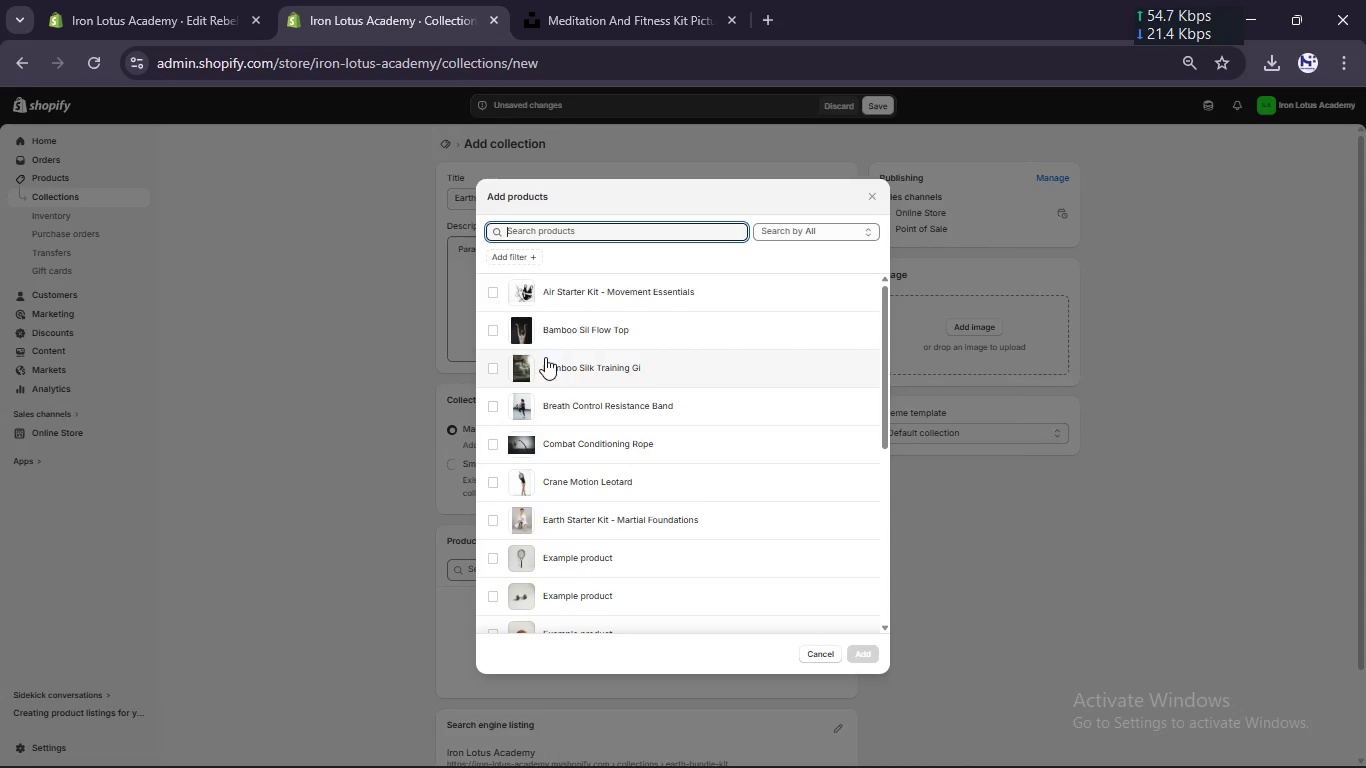 
wait(5.56)
 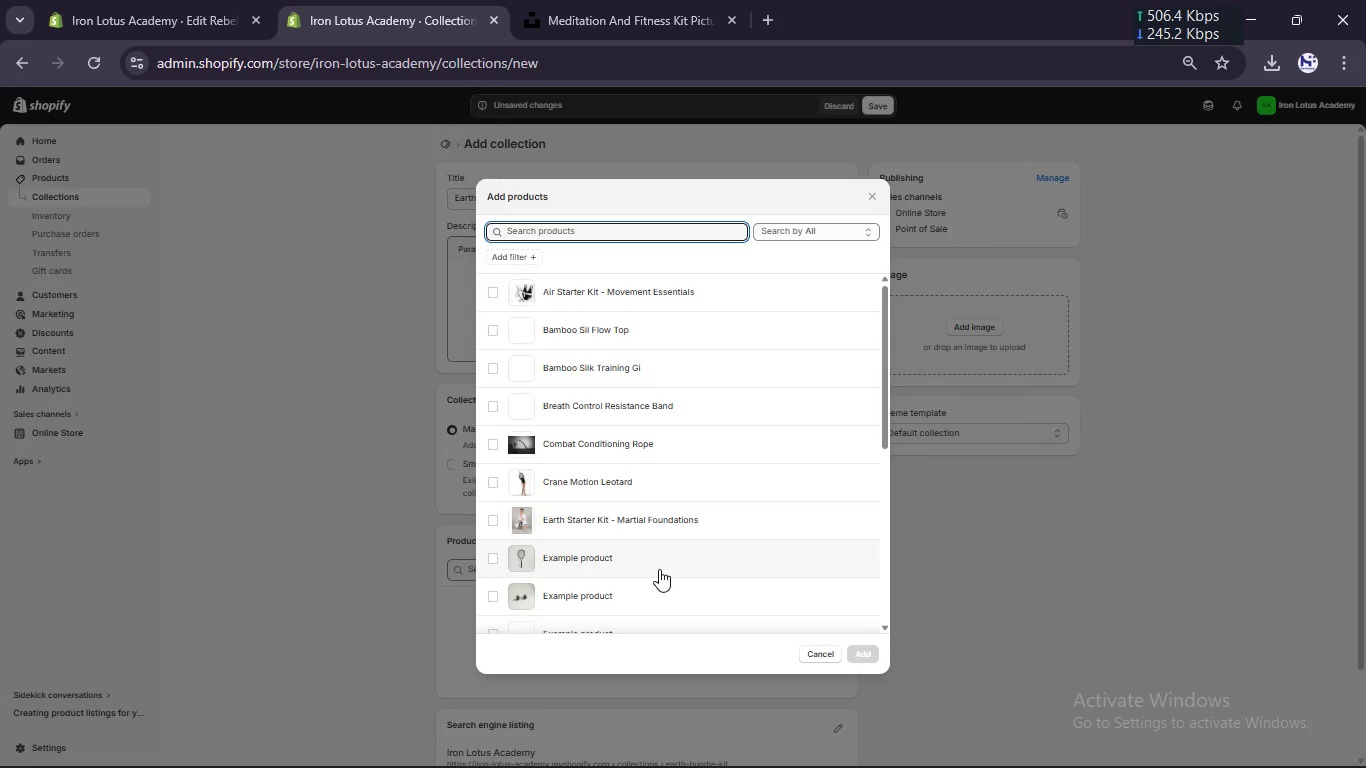 
scroll: coordinate [545, 463], scroll_direction: down, amount: 14.0
 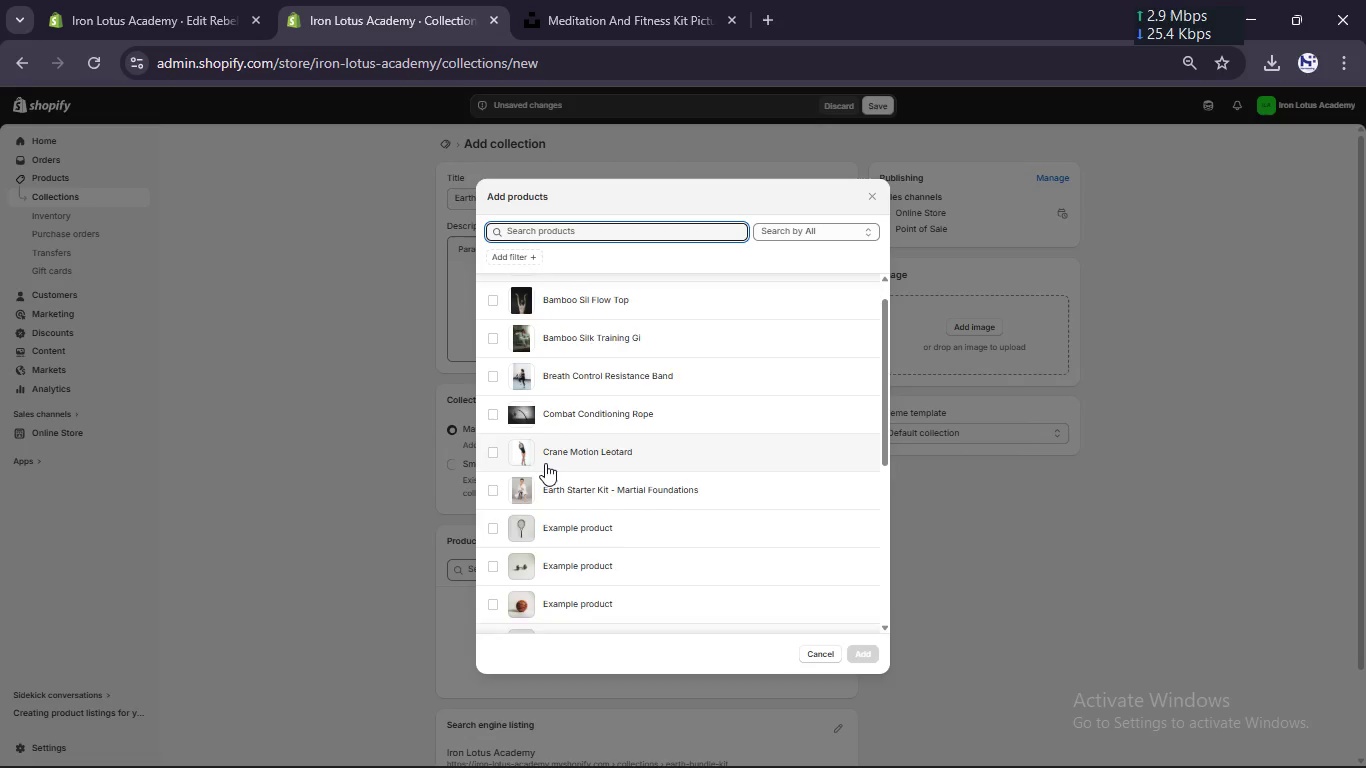 
scroll: coordinate [545, 463], scroll_direction: up, amount: 3.0
 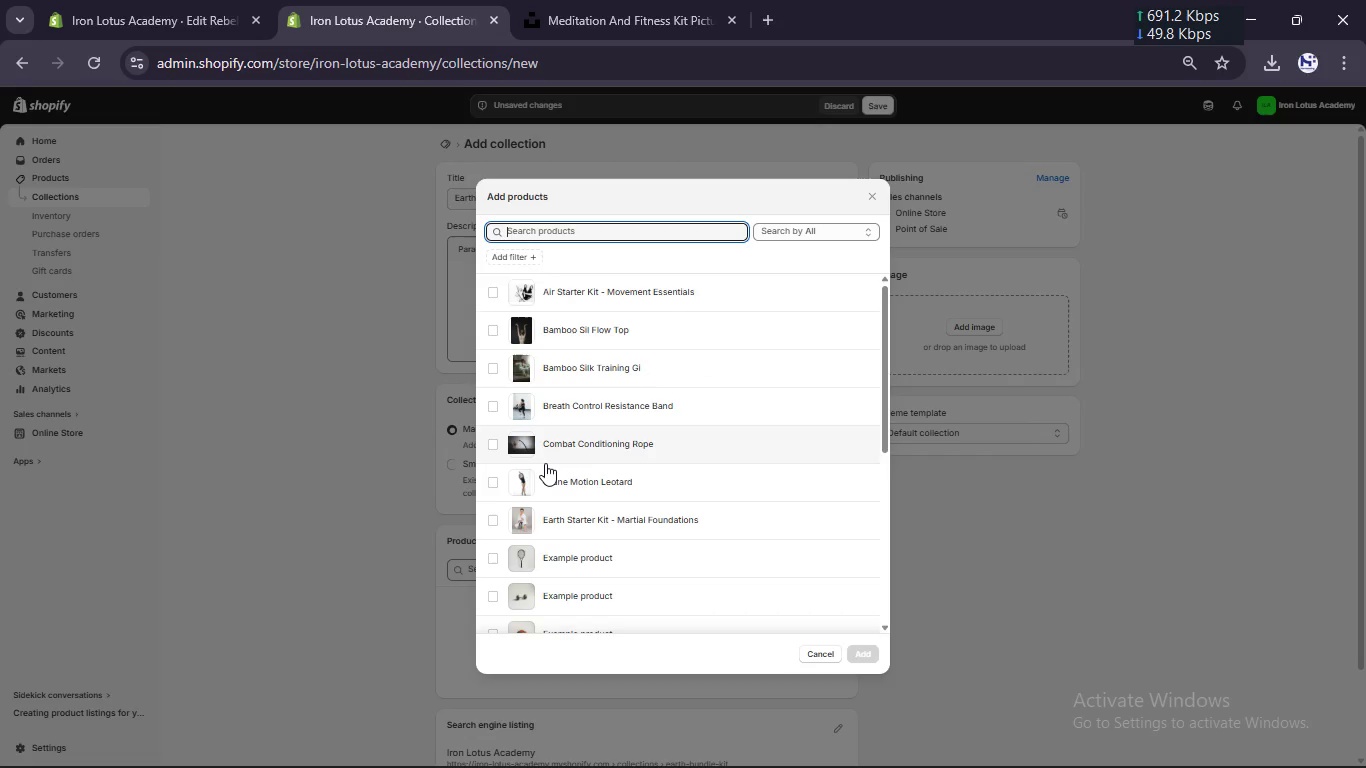 
scroll: coordinate [545, 463], scroll_direction: down, amount: 11.0
 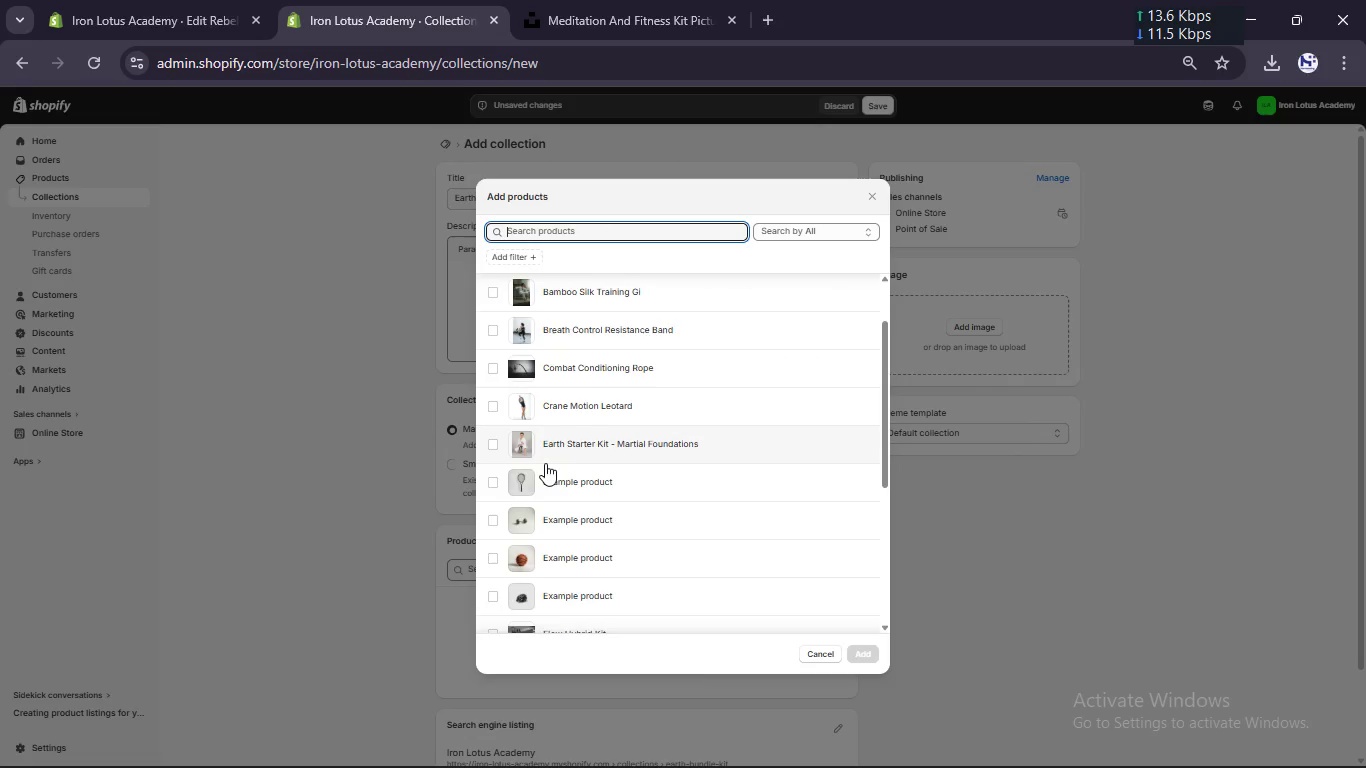 
scroll: coordinate [545, 463], scroll_direction: up, amount: 1.0
 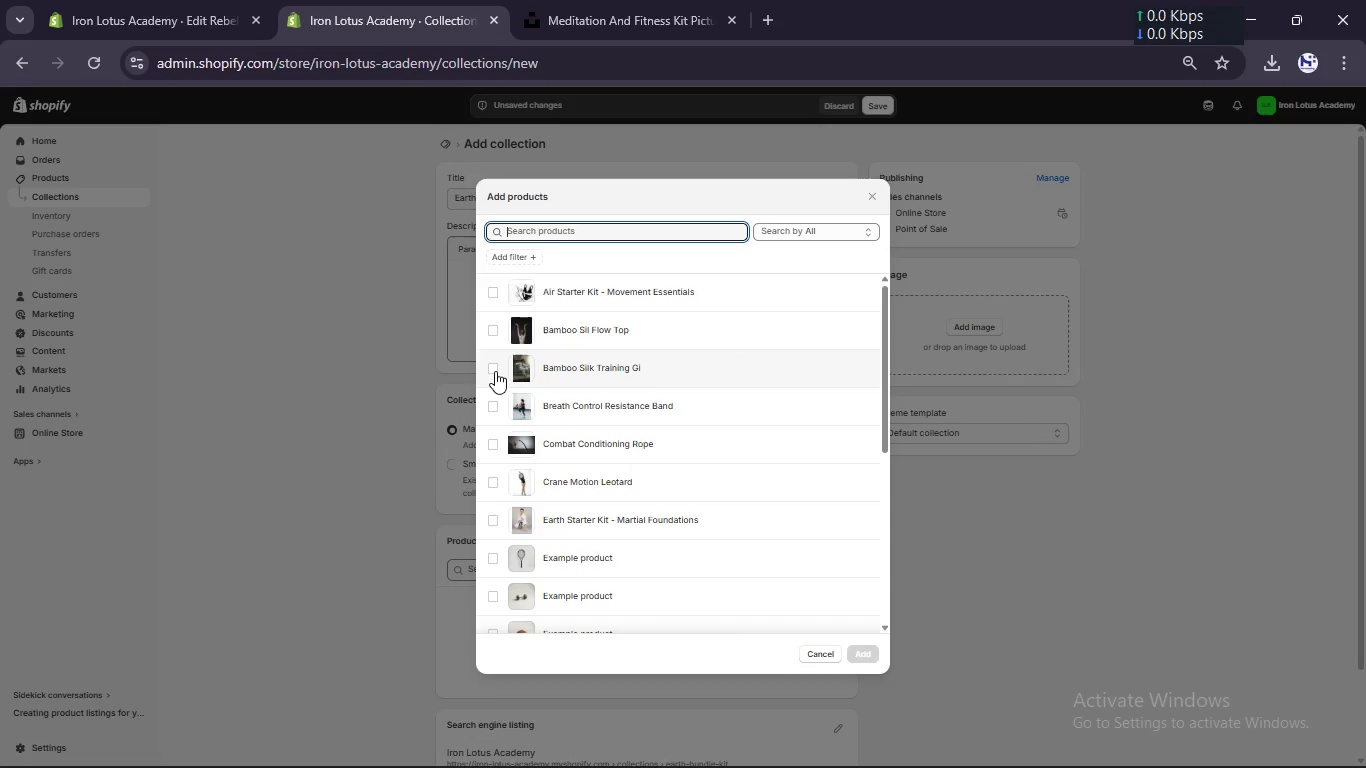 
left_click([494, 368])
 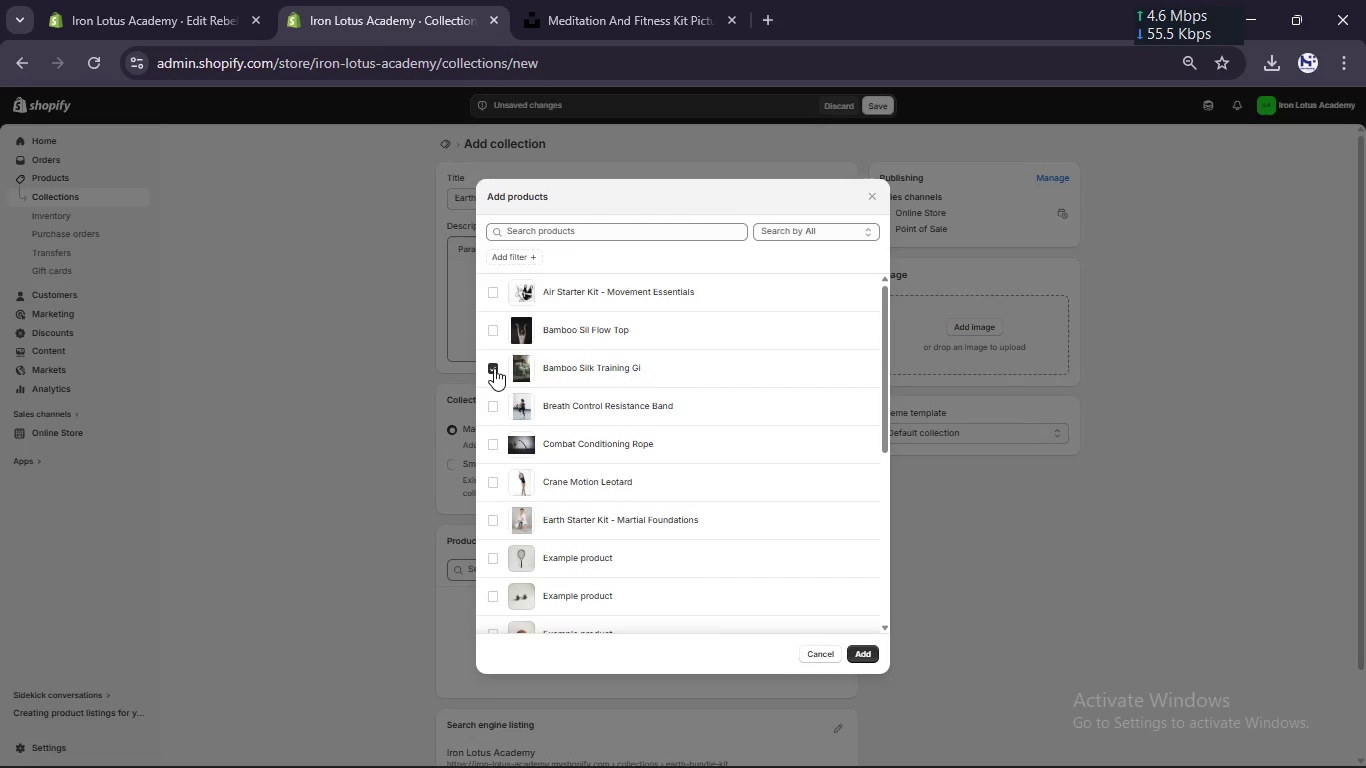 
scroll: coordinate [494, 368], scroll_direction: none, amount: 0.0
 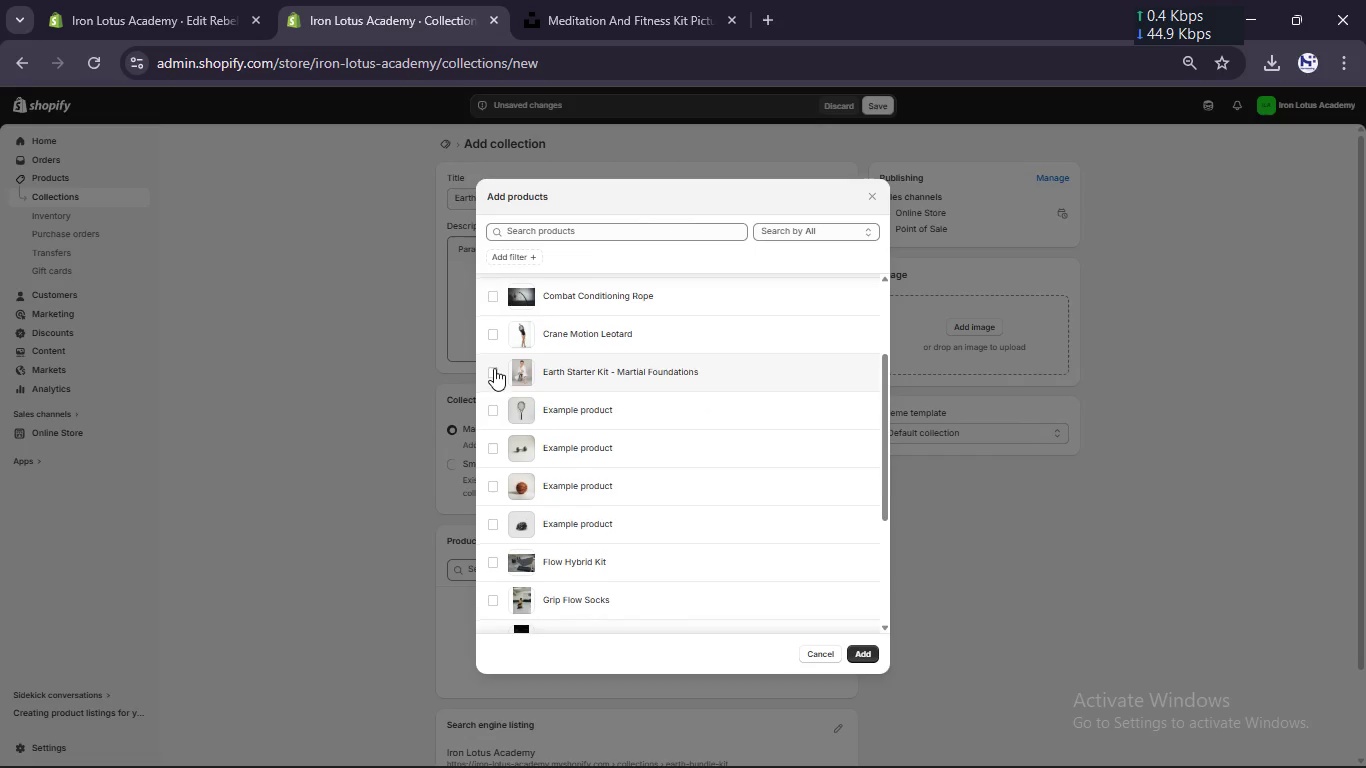 
scroll: coordinate [494, 368], scroll_direction: down, amount: 2.0
 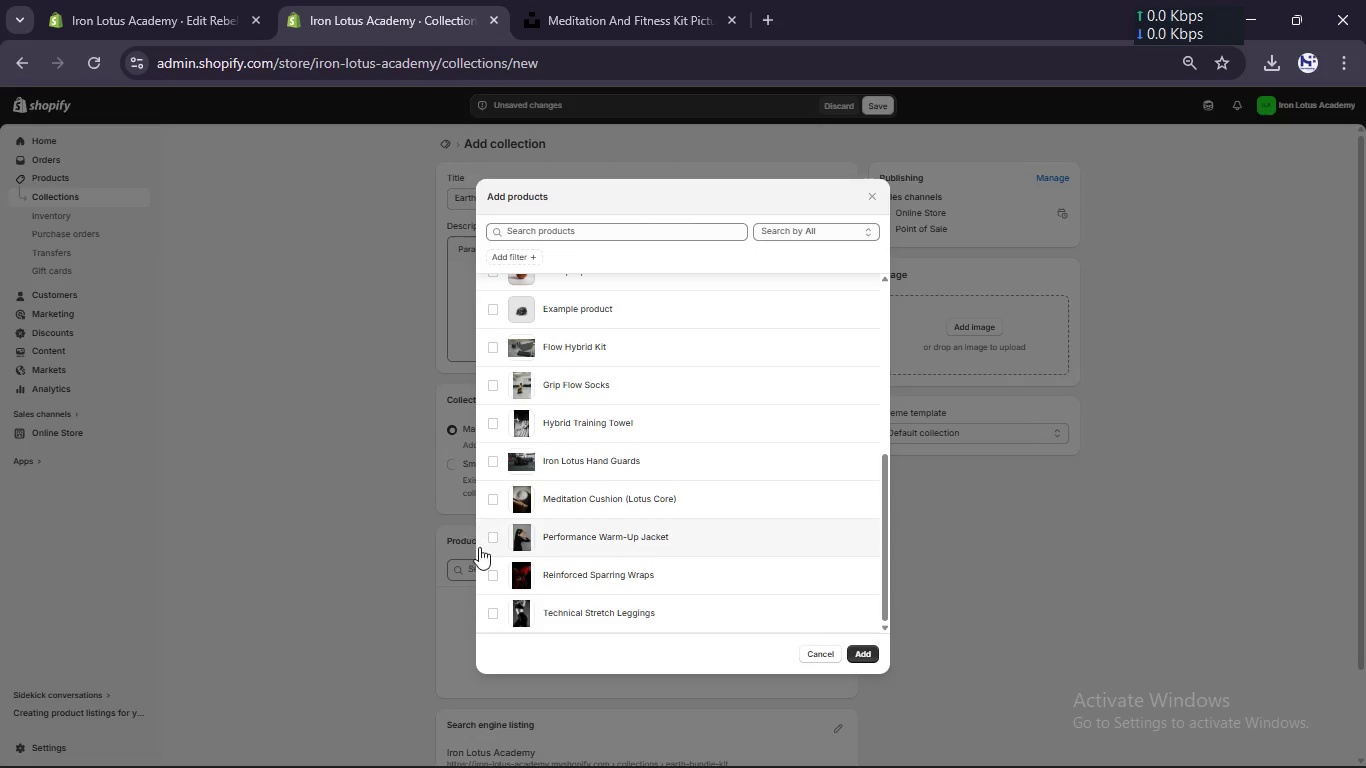 
left_click([497, 581])
 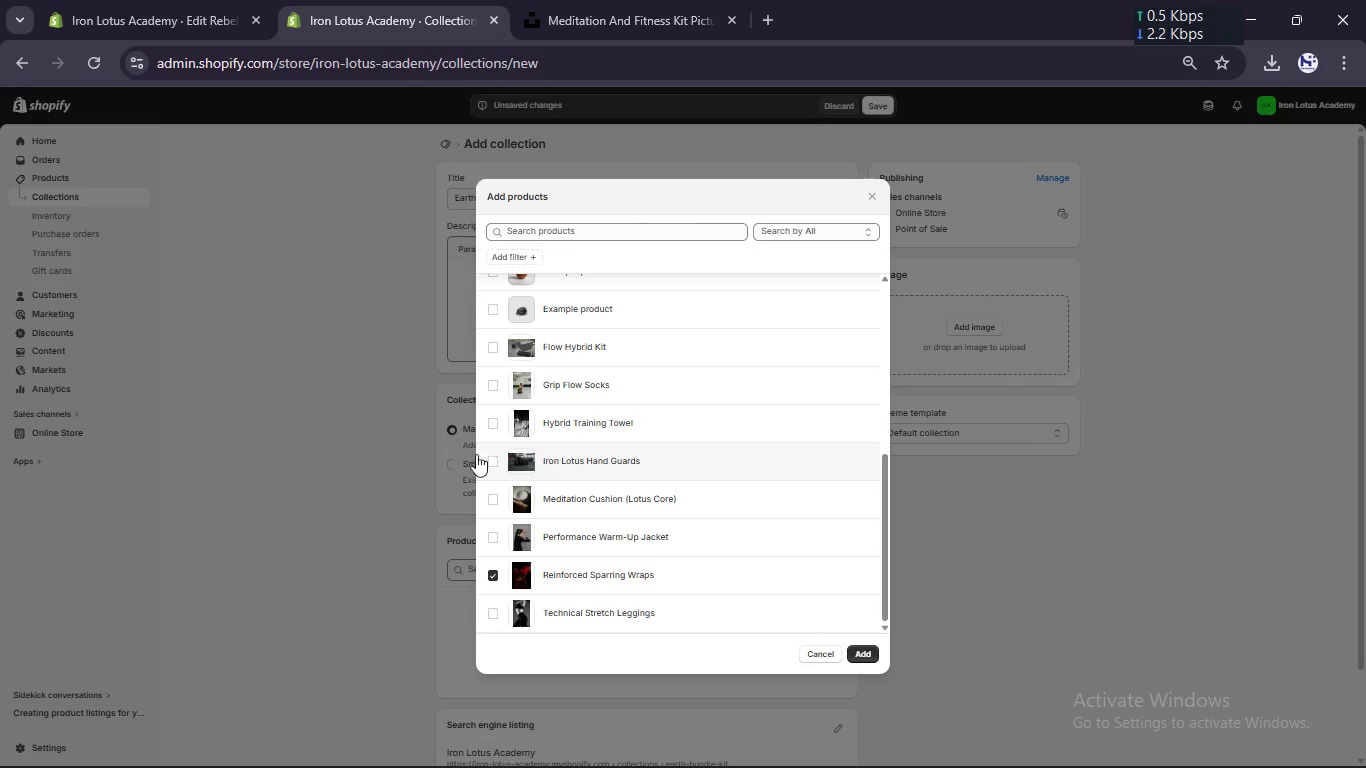 
left_click([497, 467])
 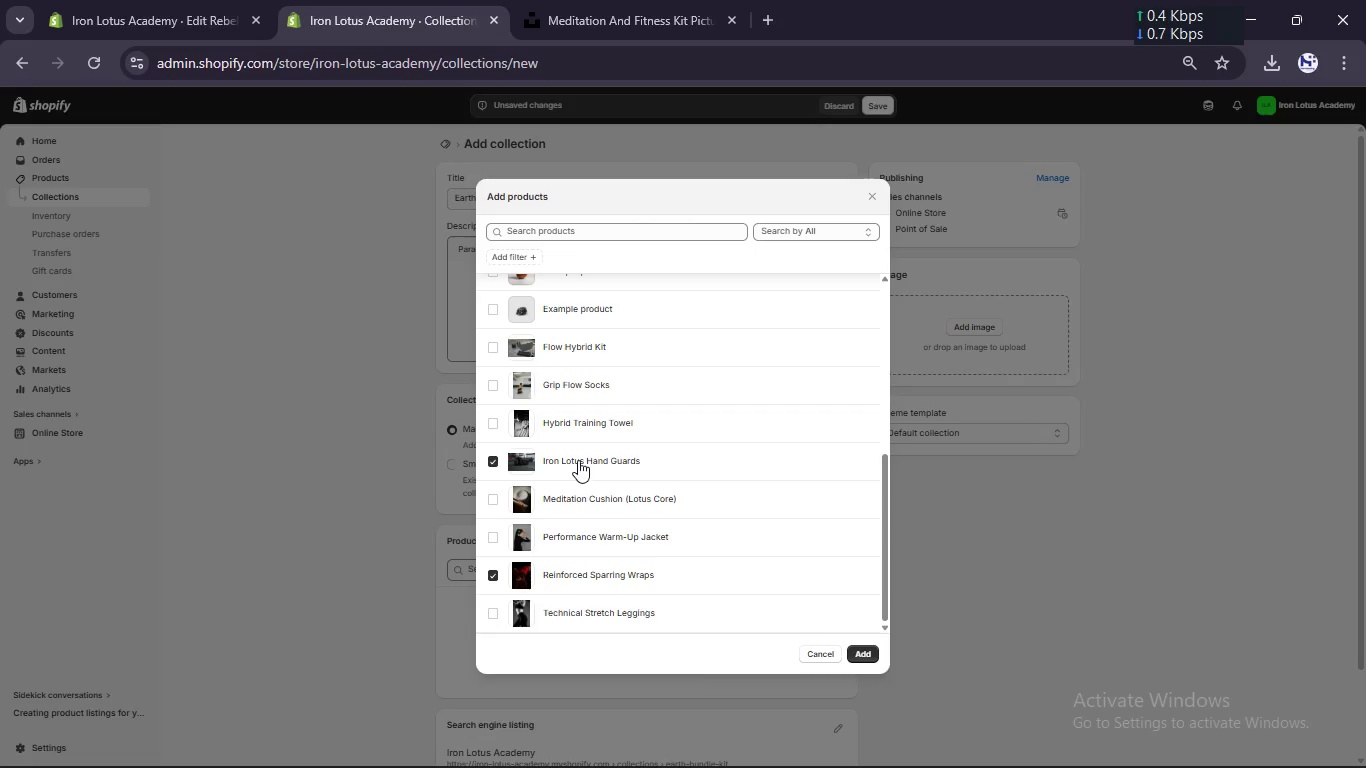 
wait(7.16)
 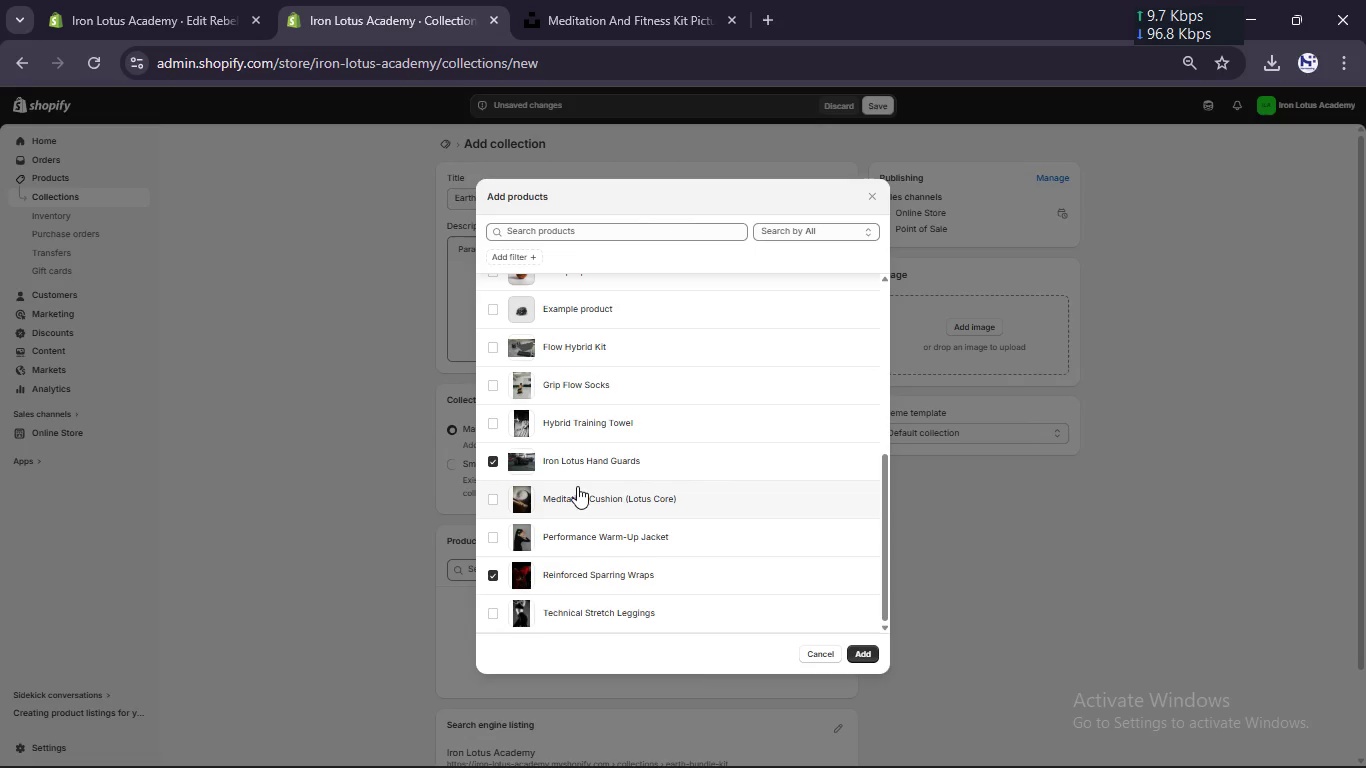 
scroll: coordinate [601, 418], scroll_direction: down, amount: 1.0
 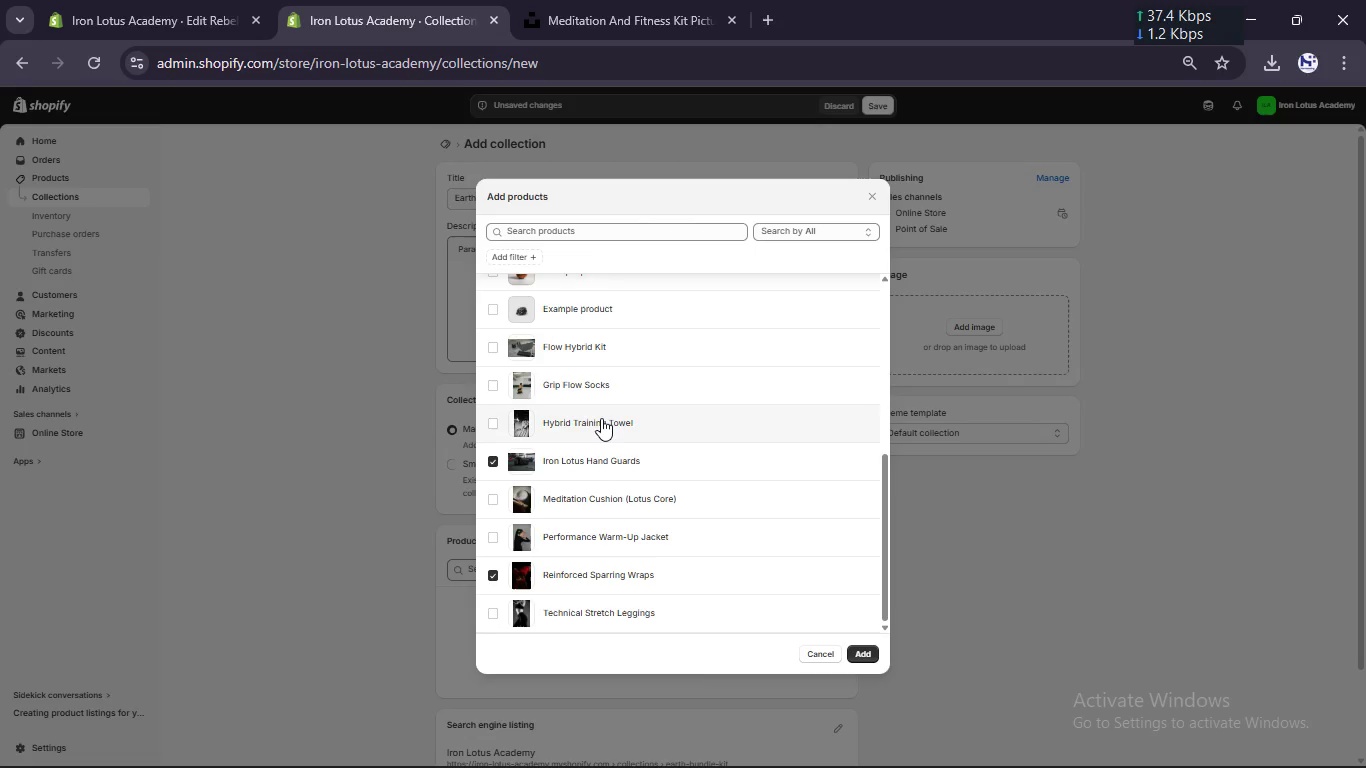 
scroll: coordinate [601, 418], scroll_direction: up, amount: 3.0
 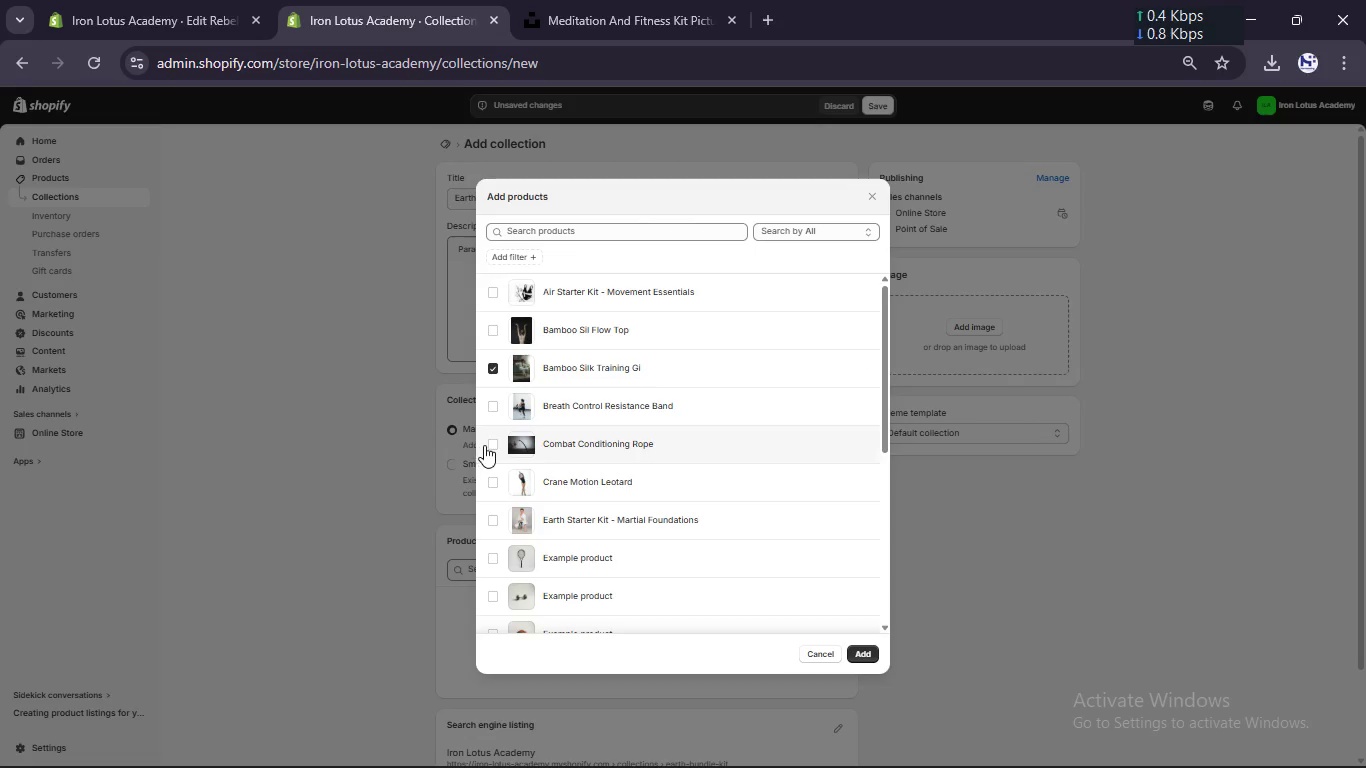 
left_click([491, 444])
 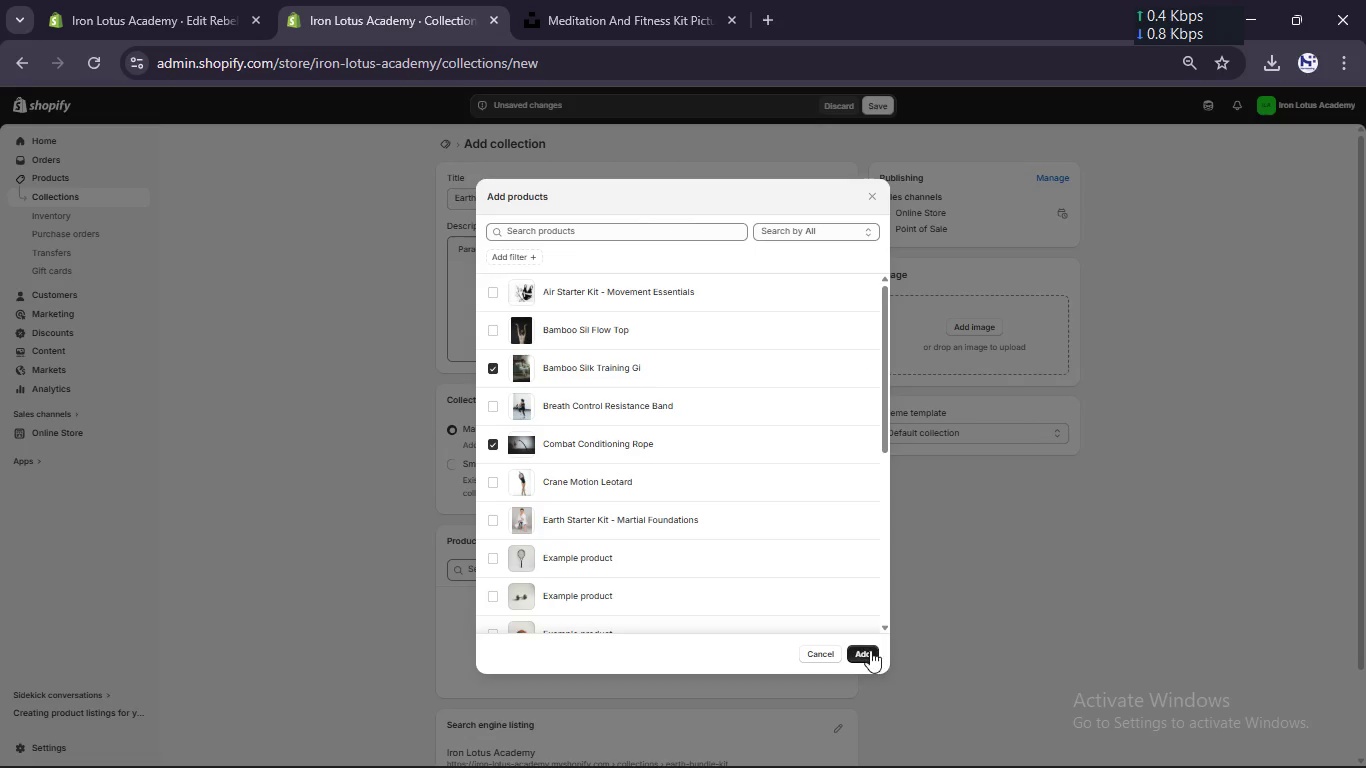 
left_click([866, 650])
 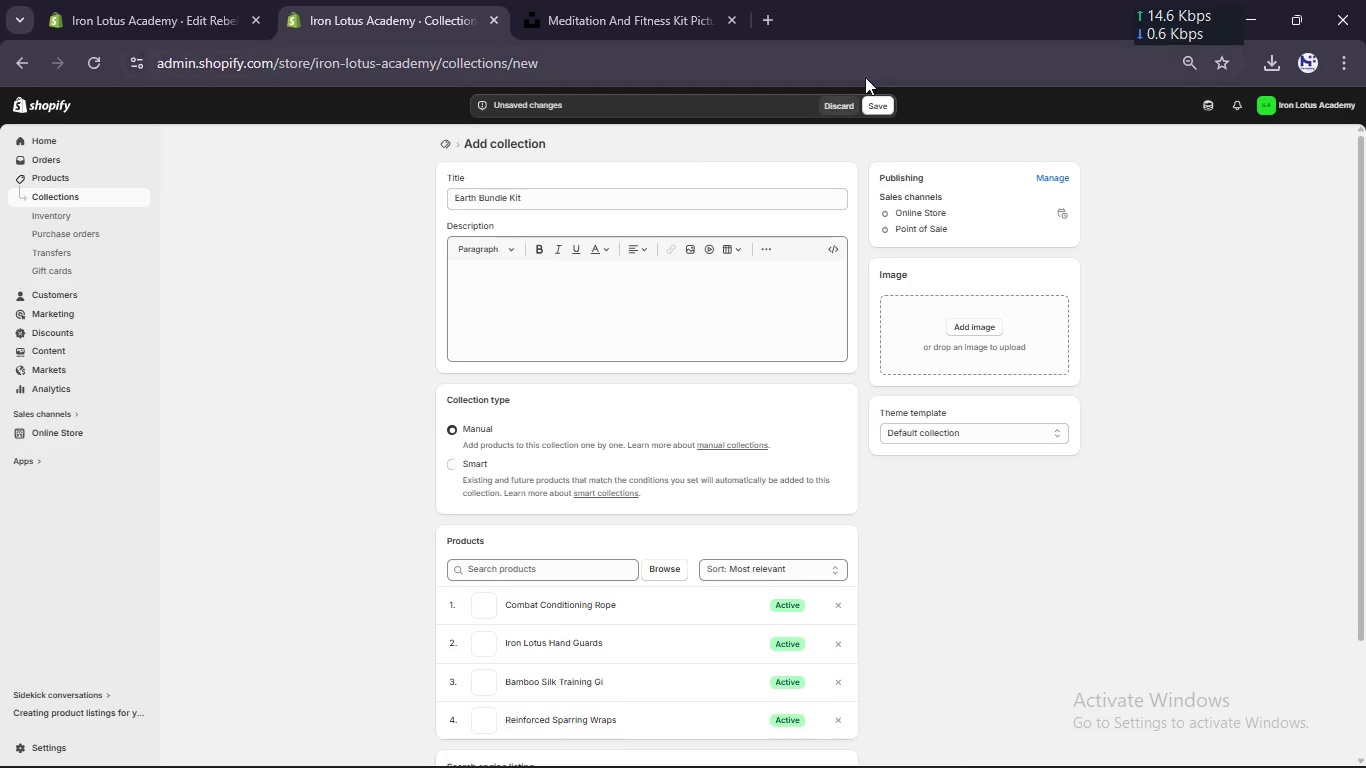 
left_click([877, 110])
 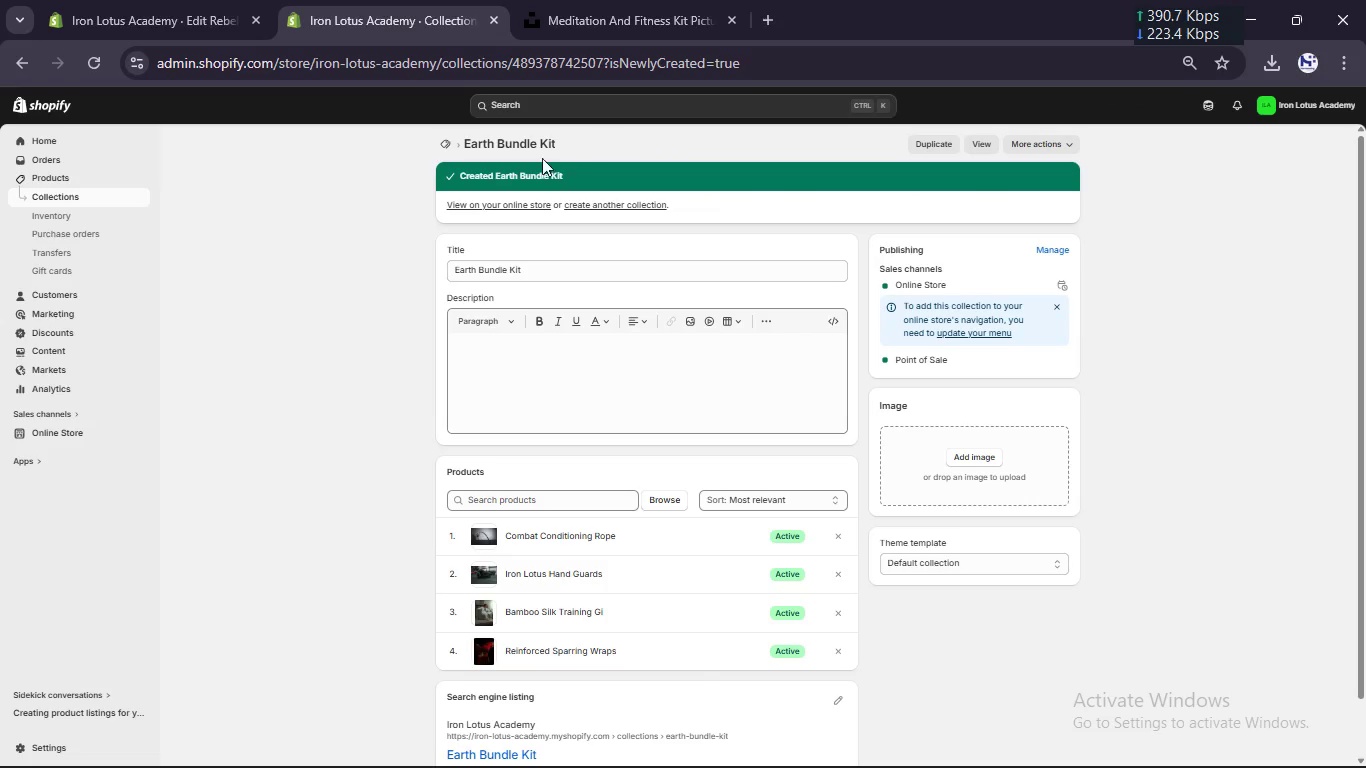 
wait(5.7)
 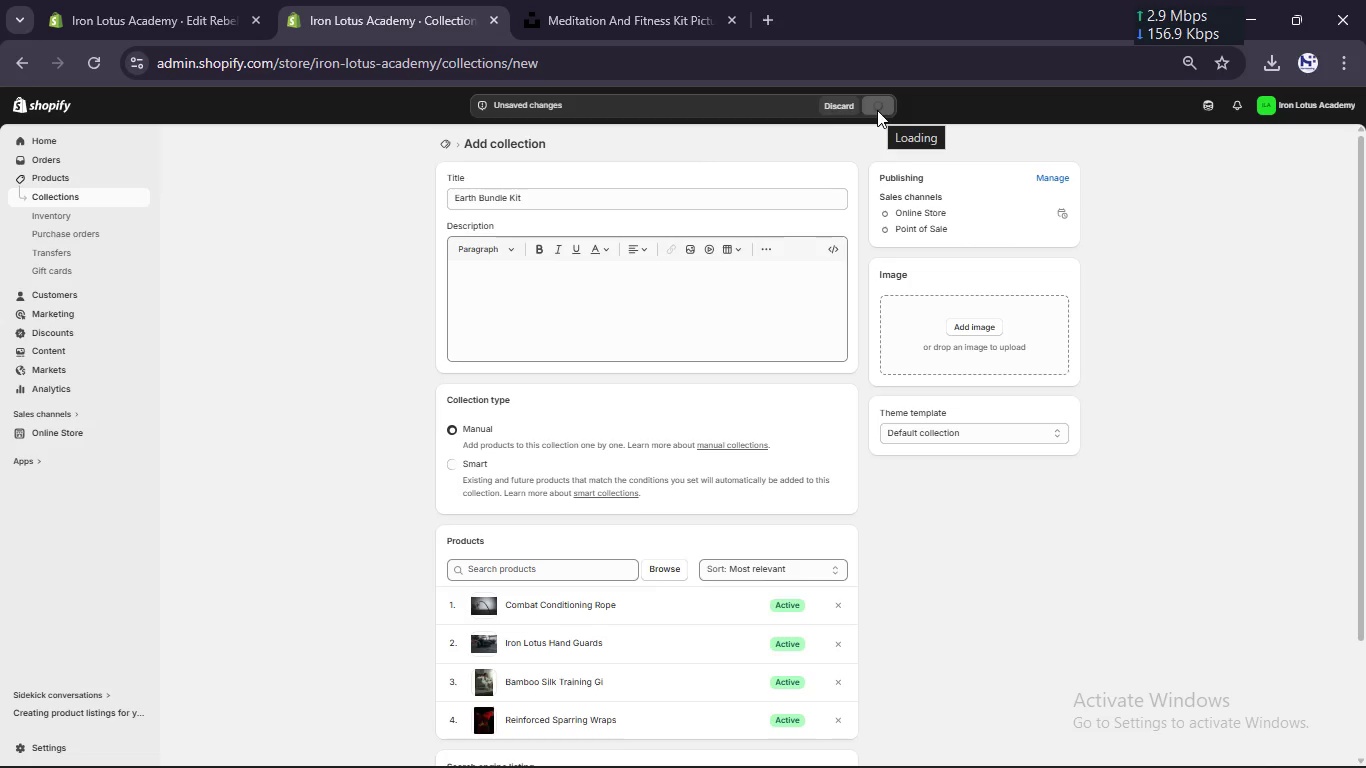 
left_click([582, 209])
 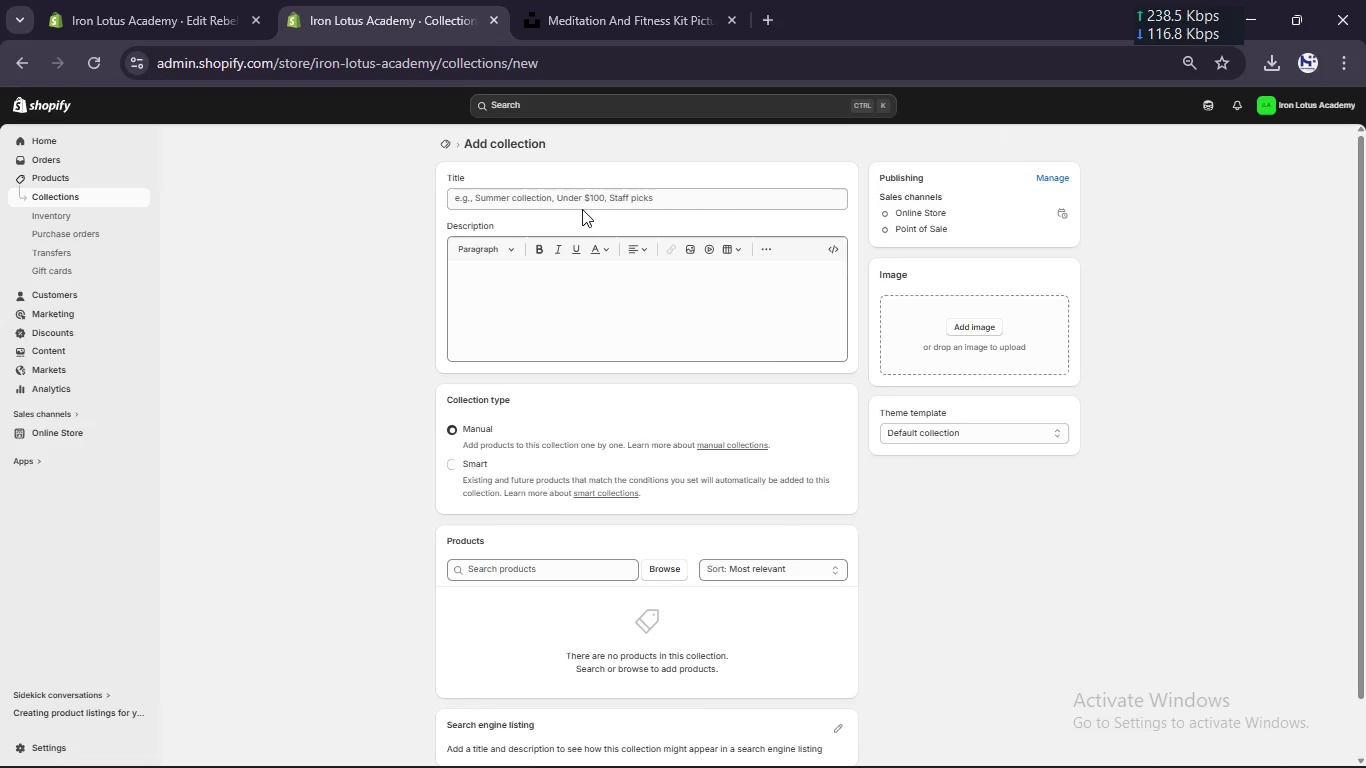 
left_click([582, 202])
 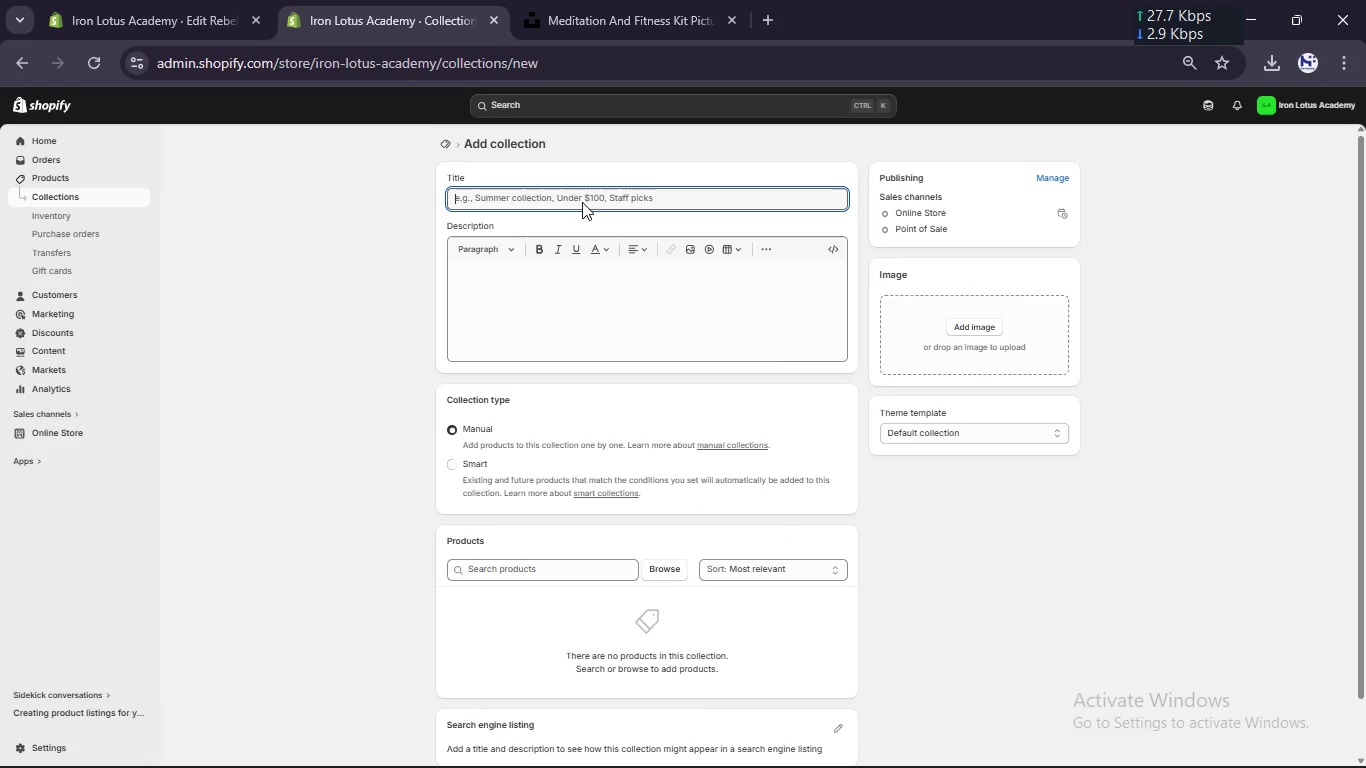 
type(Ait)
key(Backspace)
type(r Collection)
 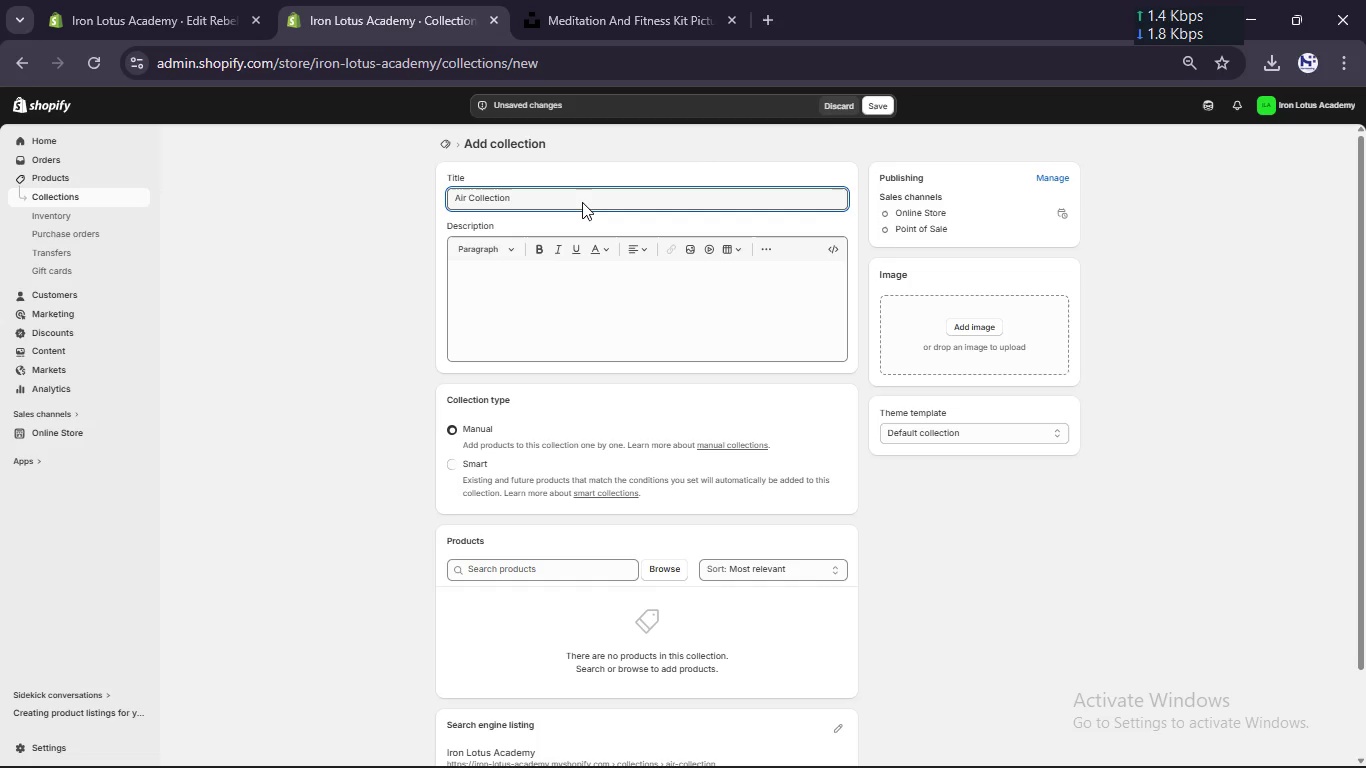 
left_click([669, 578])
 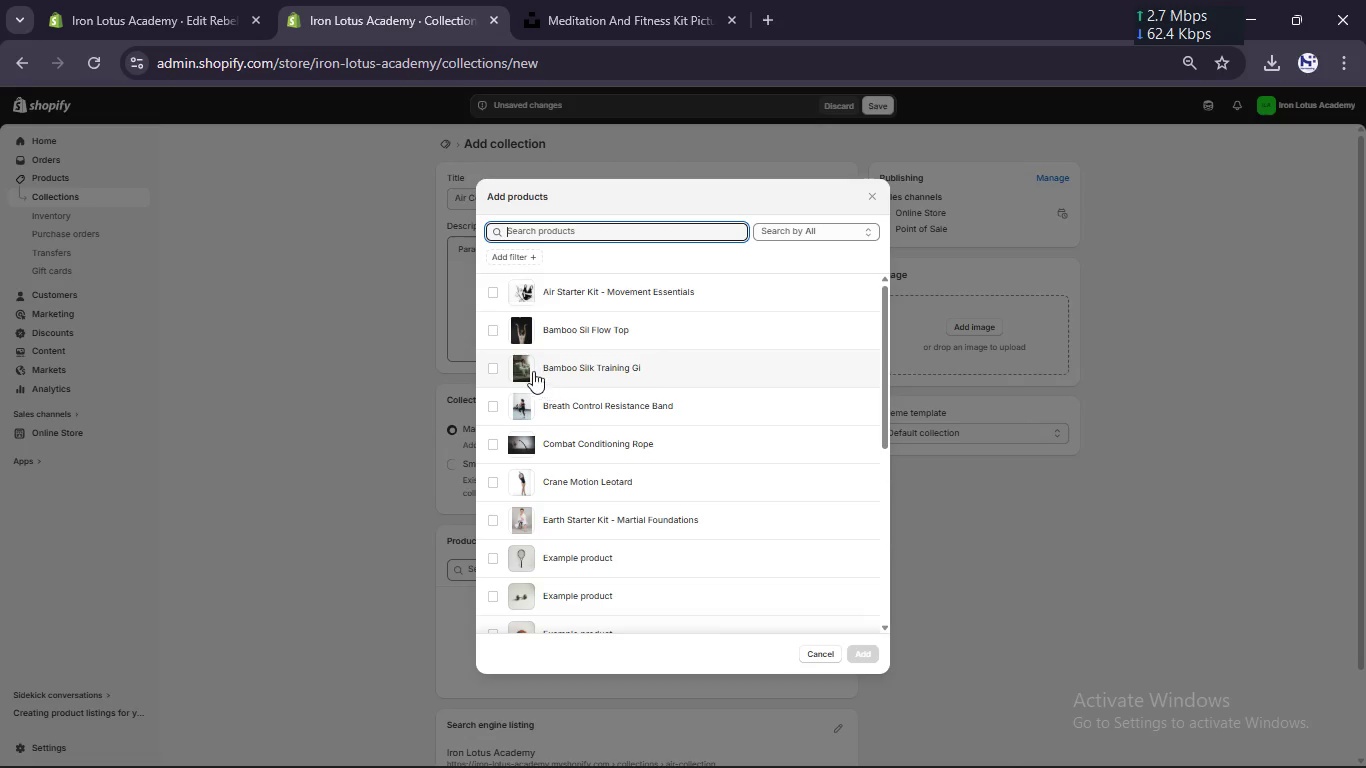 
left_click([491, 330])
 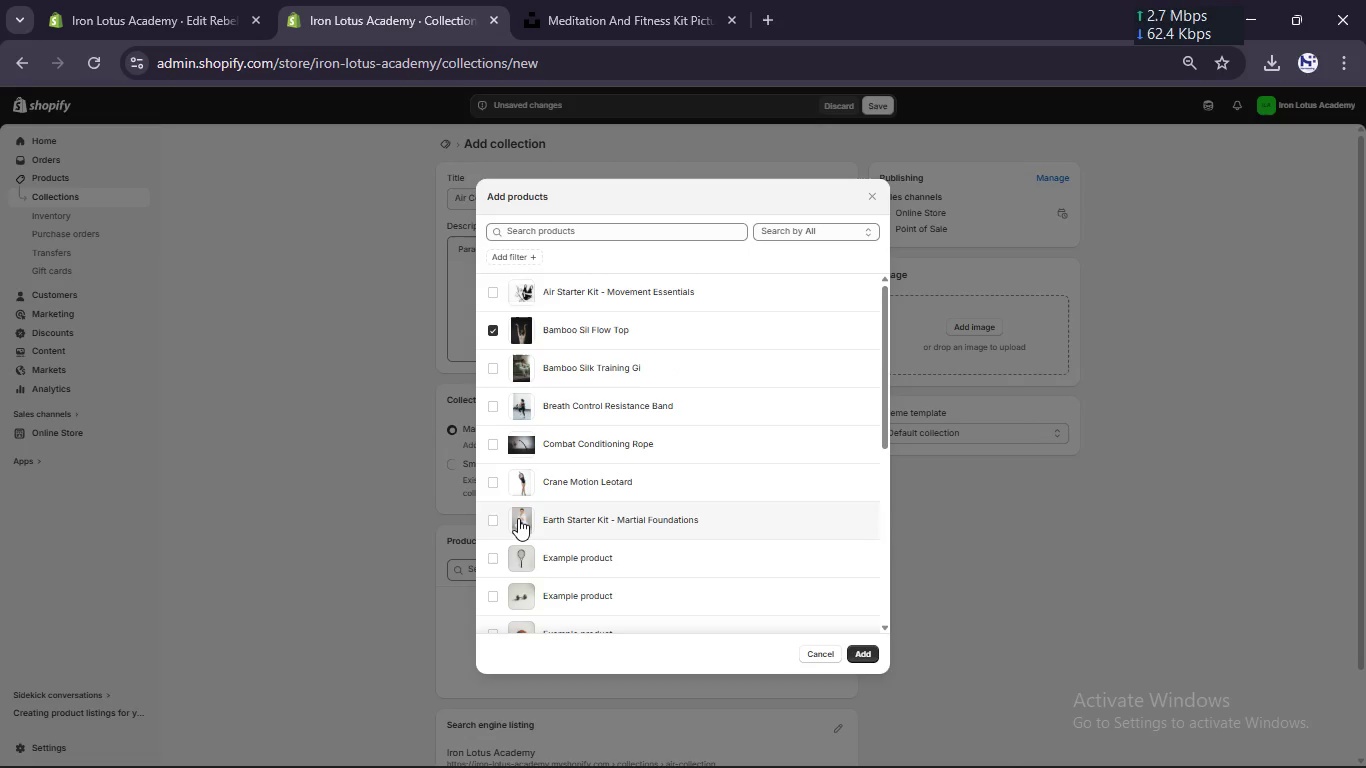 
scroll: coordinate [518, 518], scroll_direction: down, amount: 12.0
 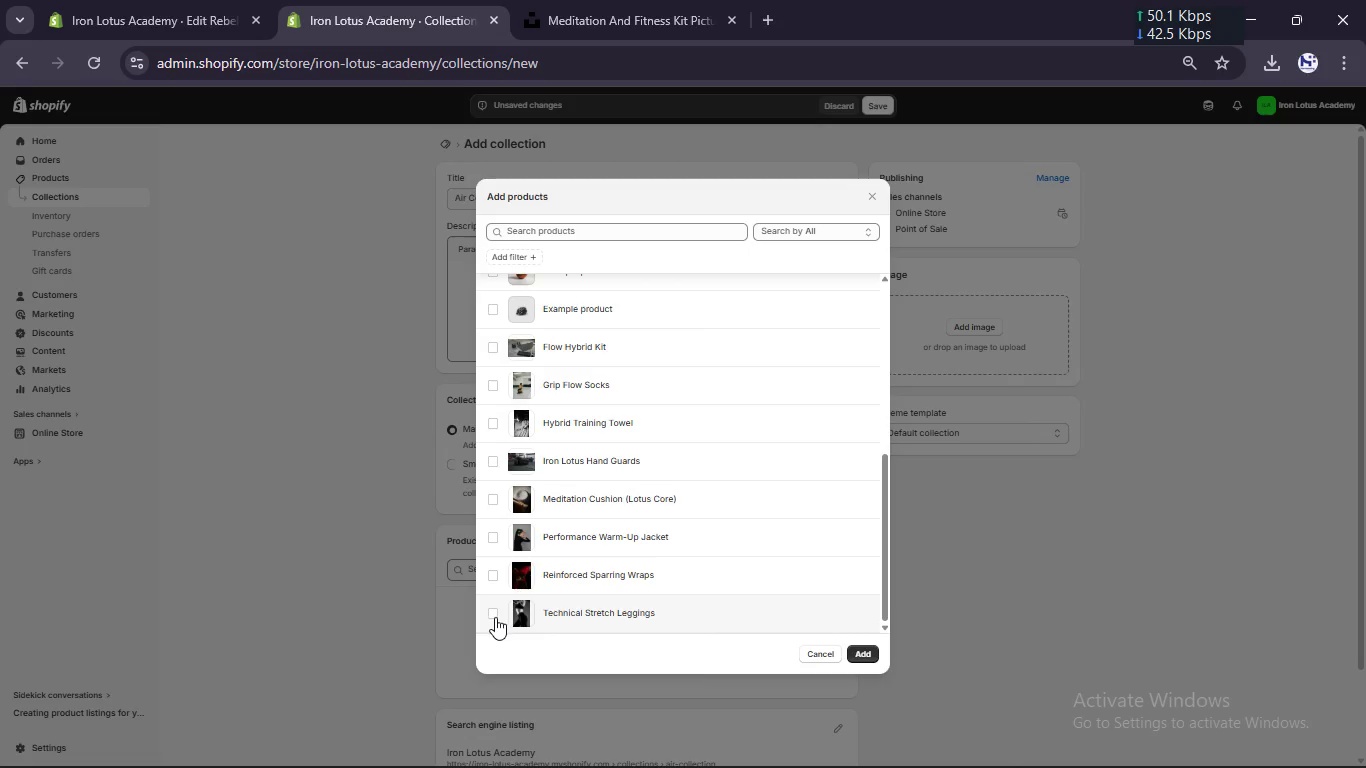 
left_click([495, 618])
 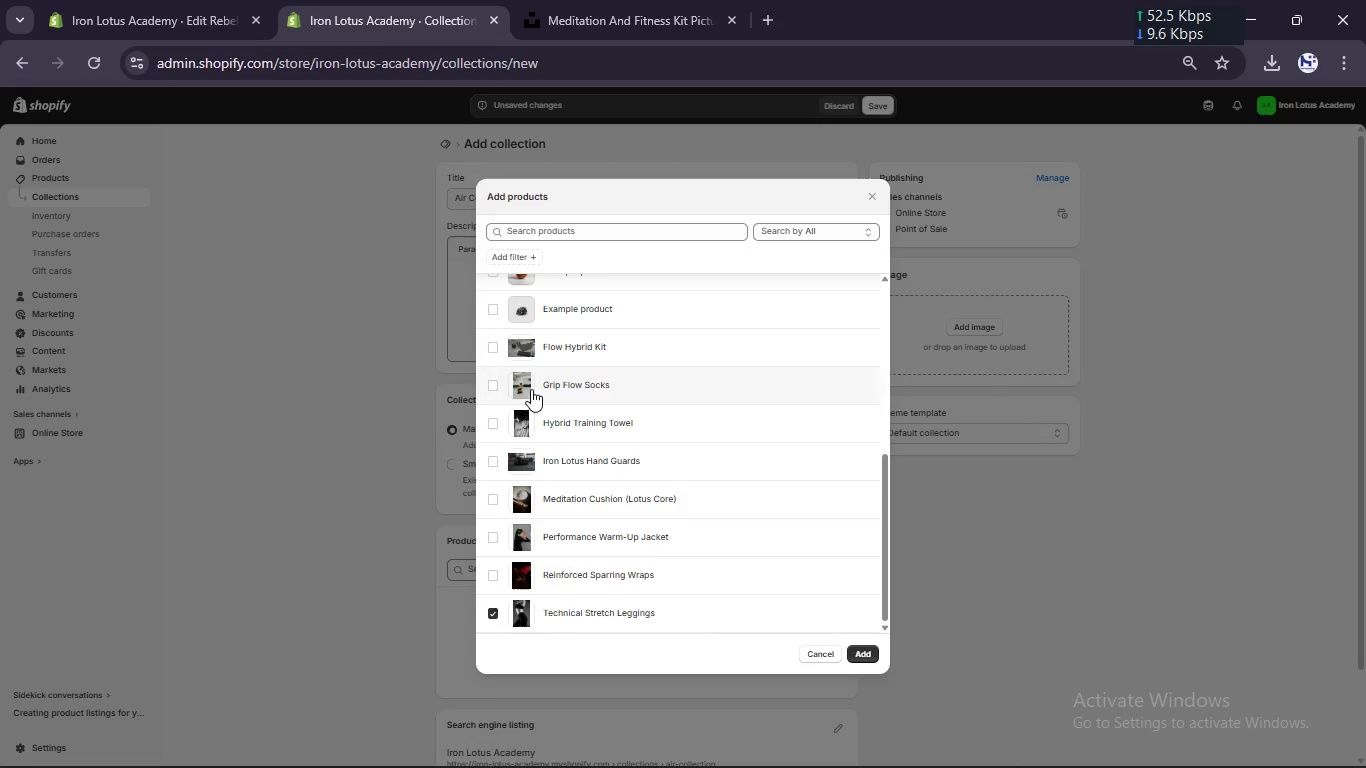 
scroll: coordinate [531, 389], scroll_direction: up, amount: 17.0
 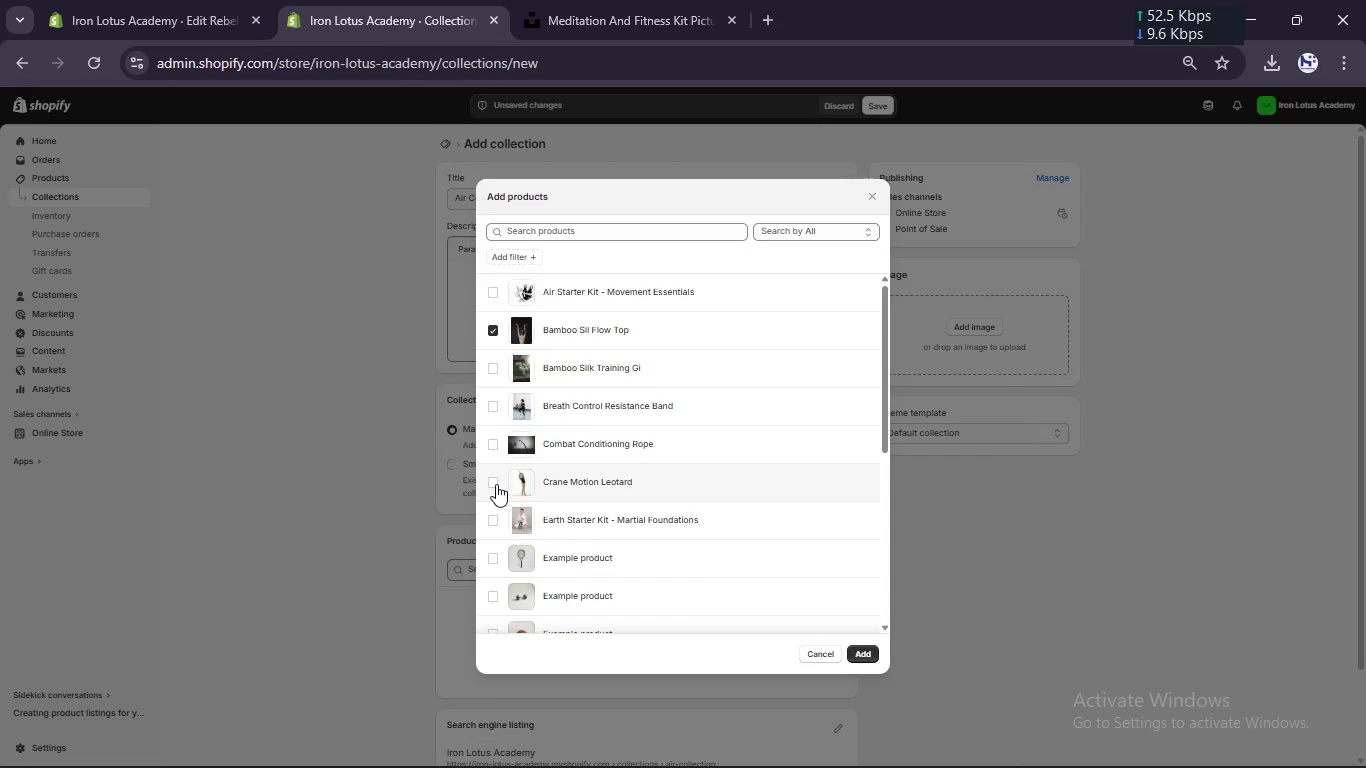 
left_click([496, 484])
 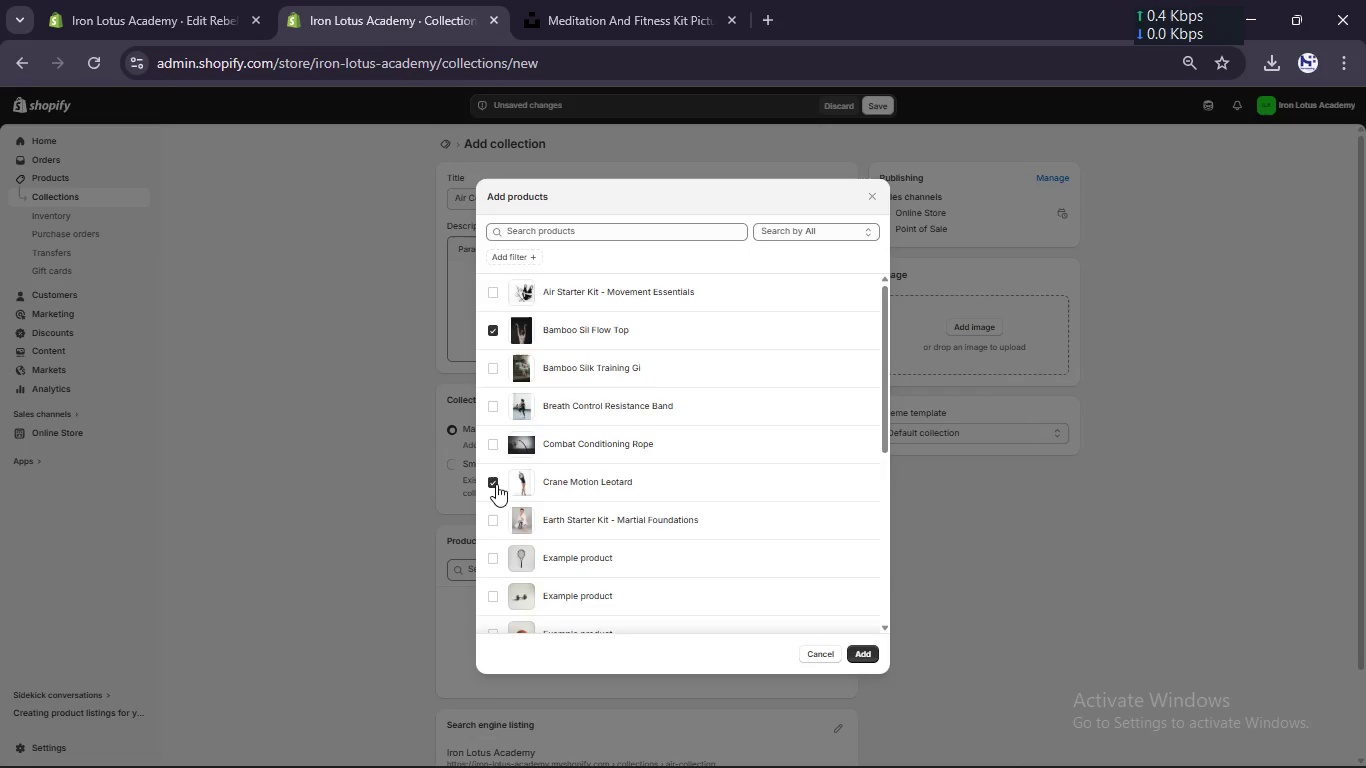 
scroll: coordinate [496, 484], scroll_direction: down, amount: 15.0
 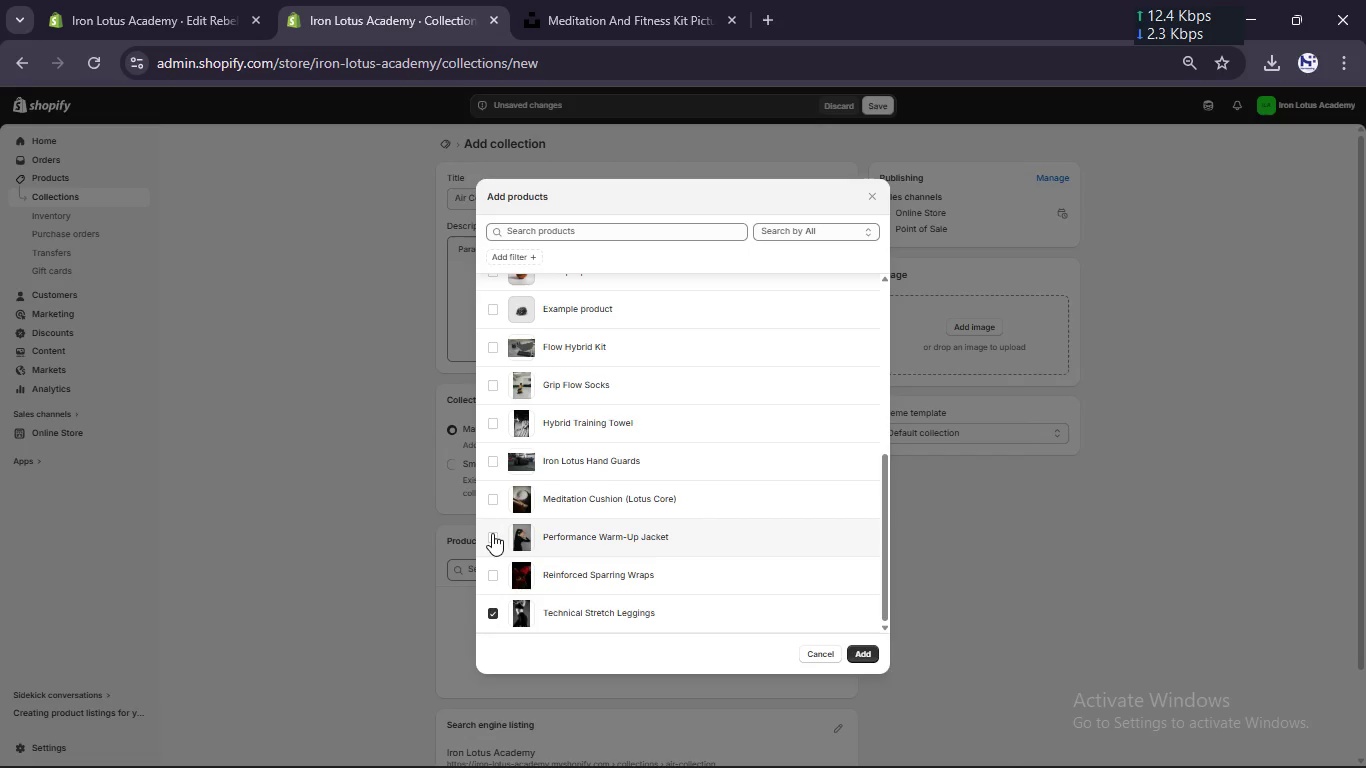 
left_click([492, 533])
 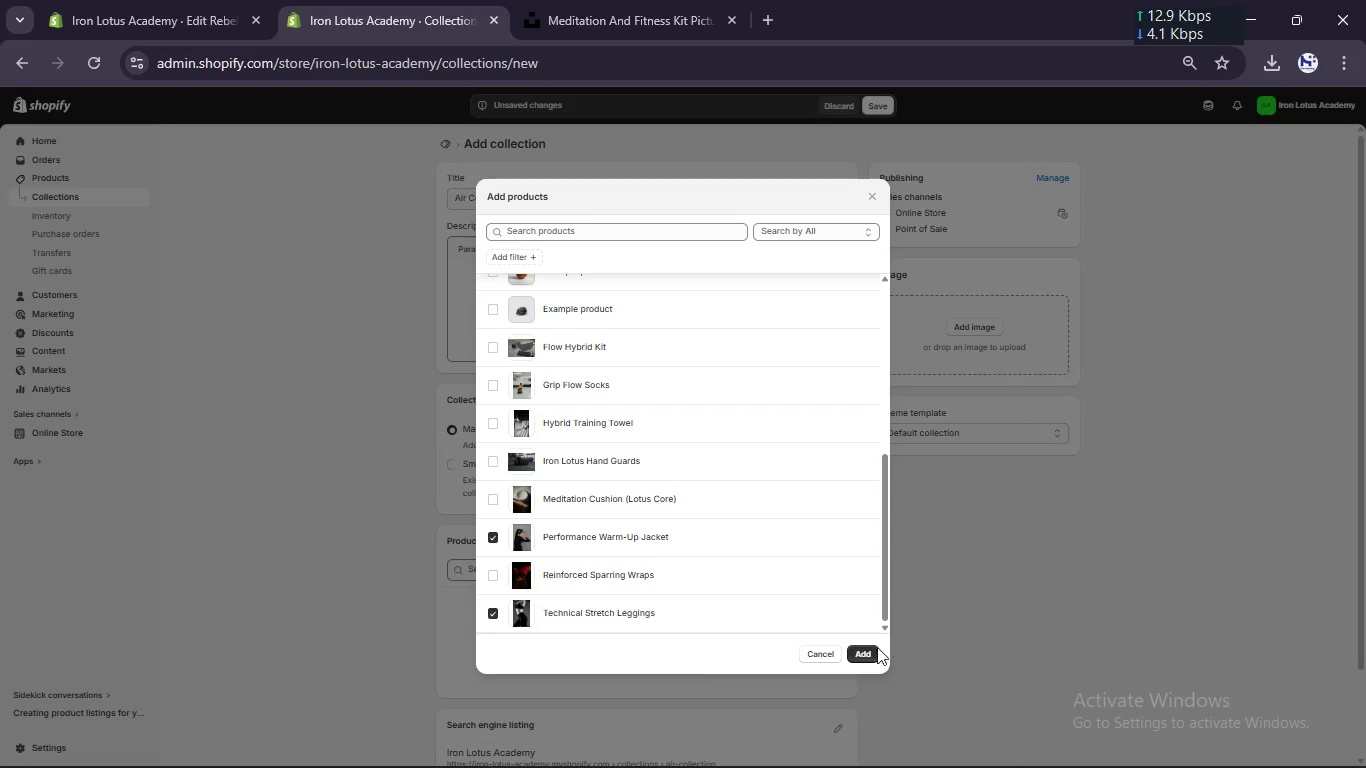 
left_click([870, 650])
 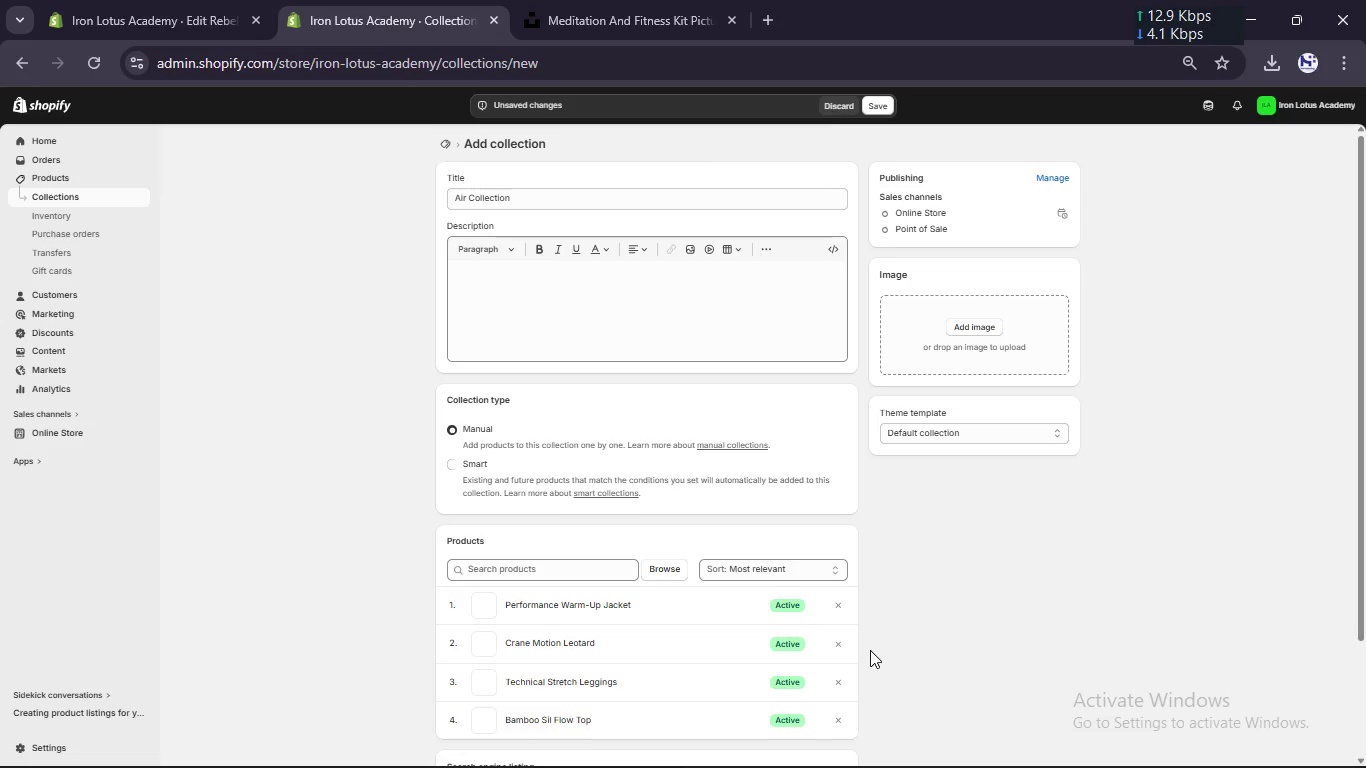 
scroll: coordinate [870, 650], scroll_direction: down, amount: 6.0
 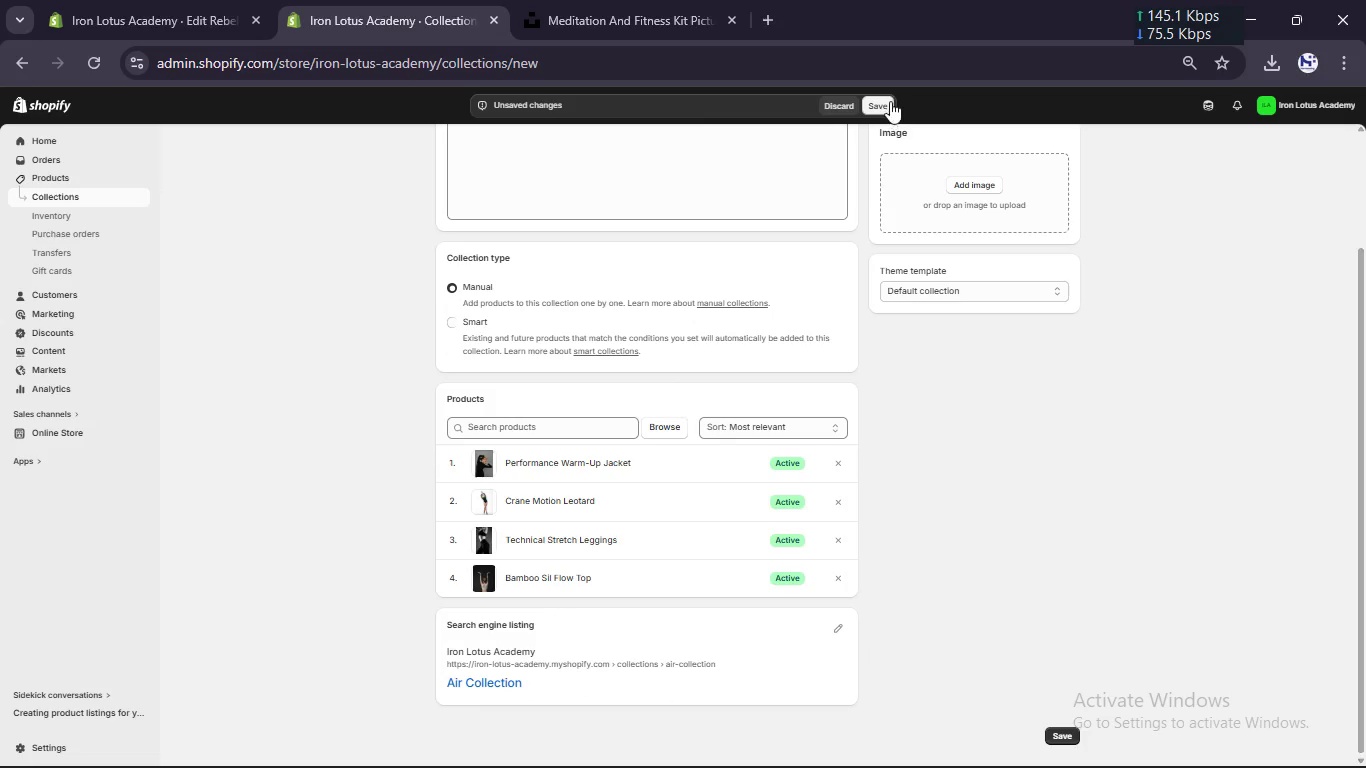 
left_click([889, 97])
 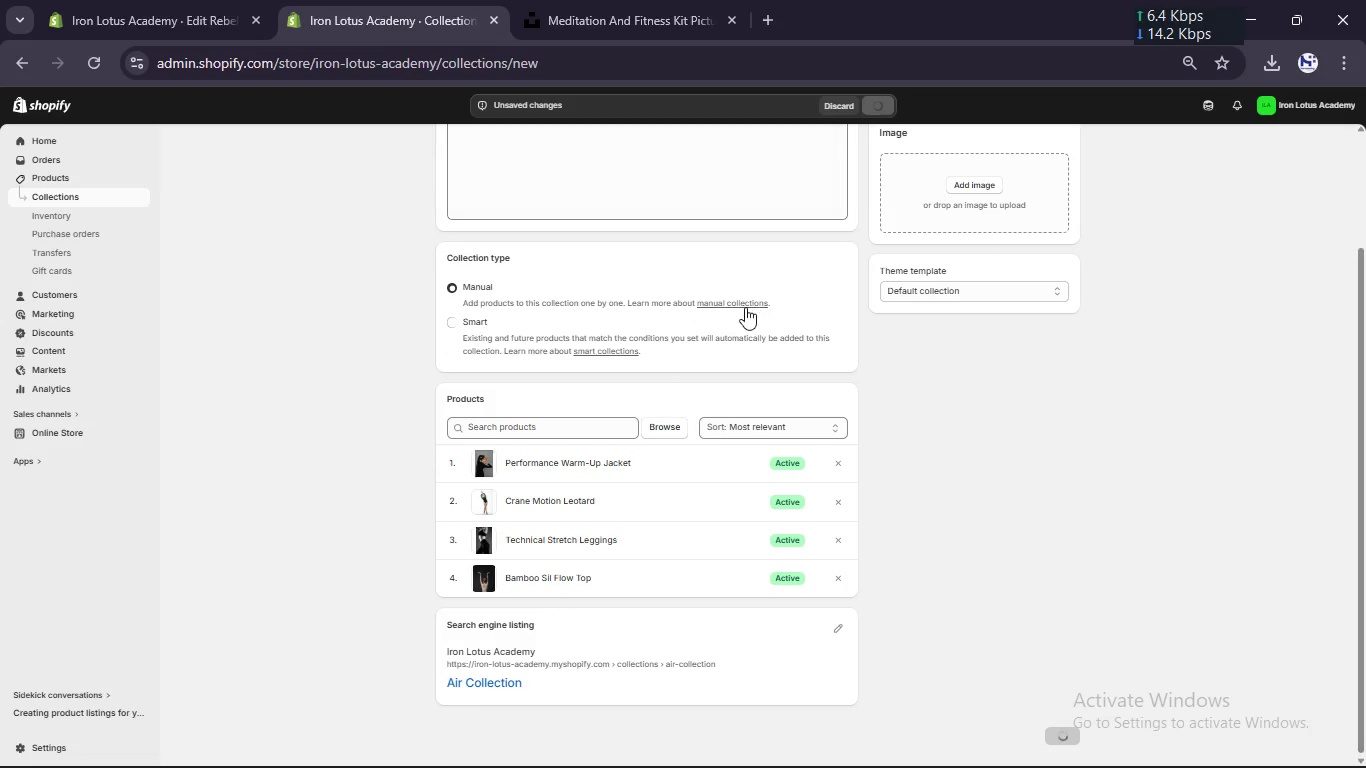 
scroll: coordinate [745, 307], scroll_direction: up, amount: 22.0
 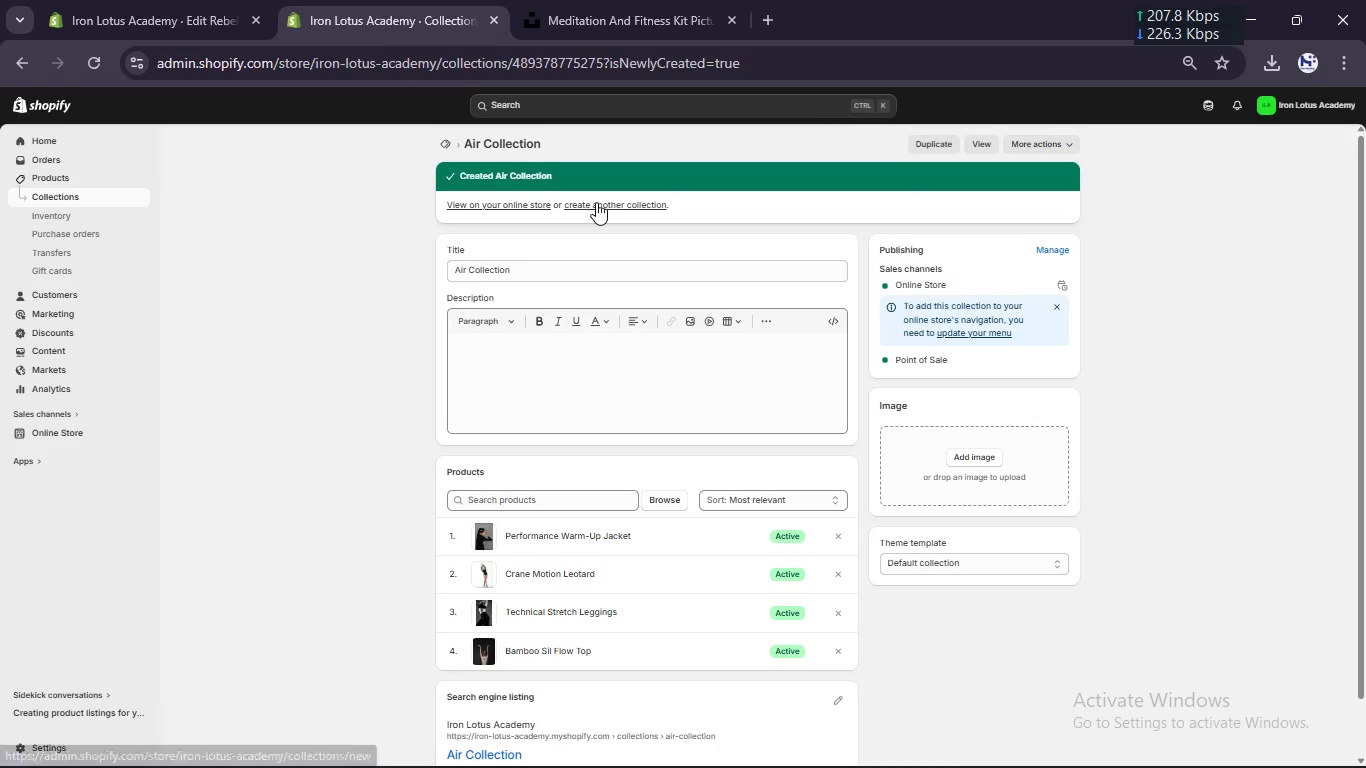 
left_click([596, 202])
 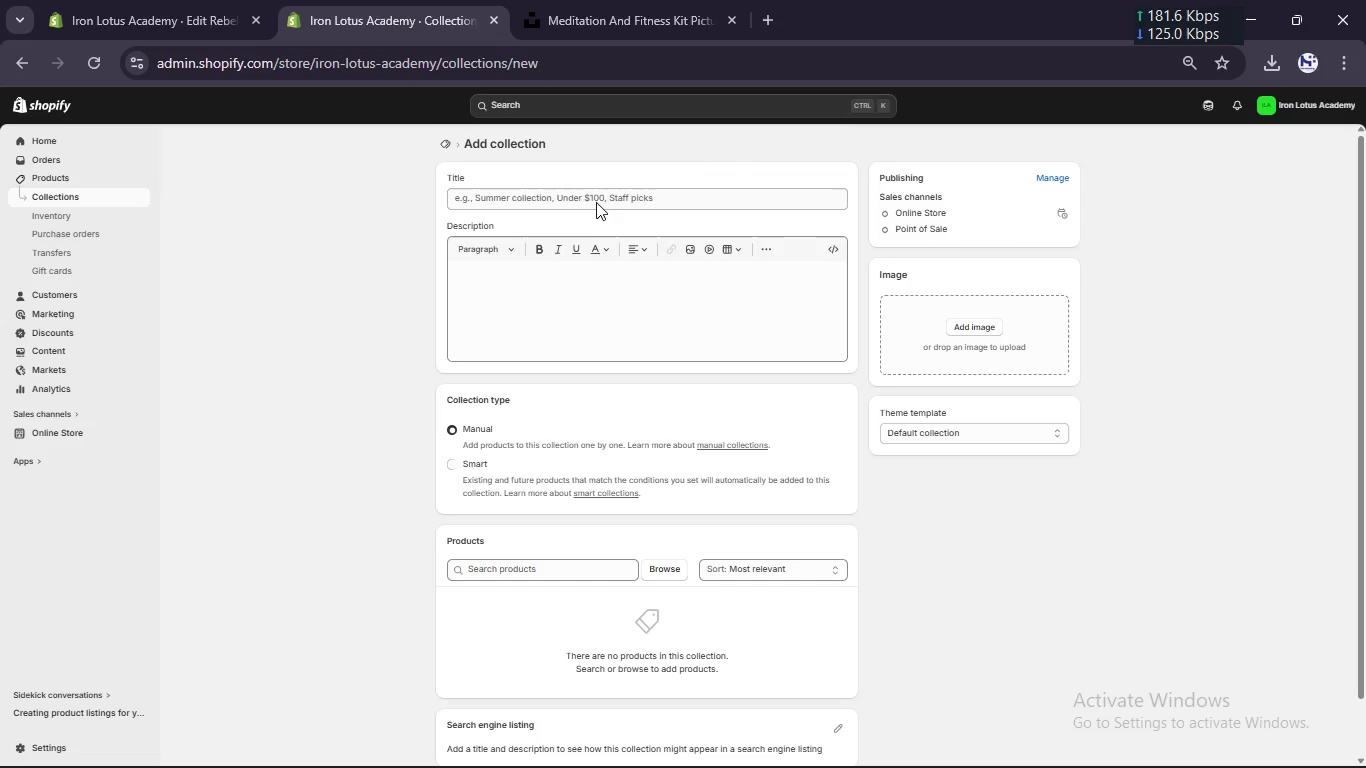 
left_click([592, 188])
 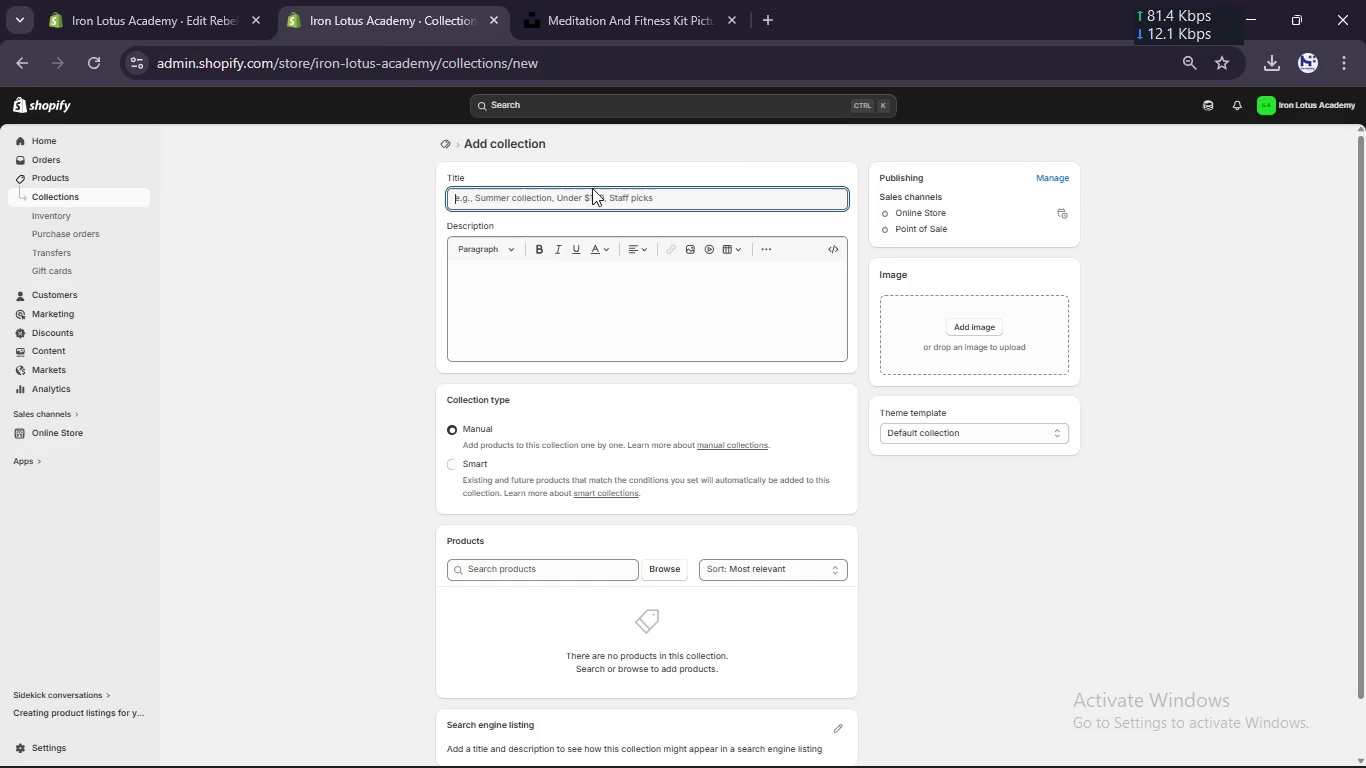 
type(Floe)
key(Backspace)
type(w Collection)
 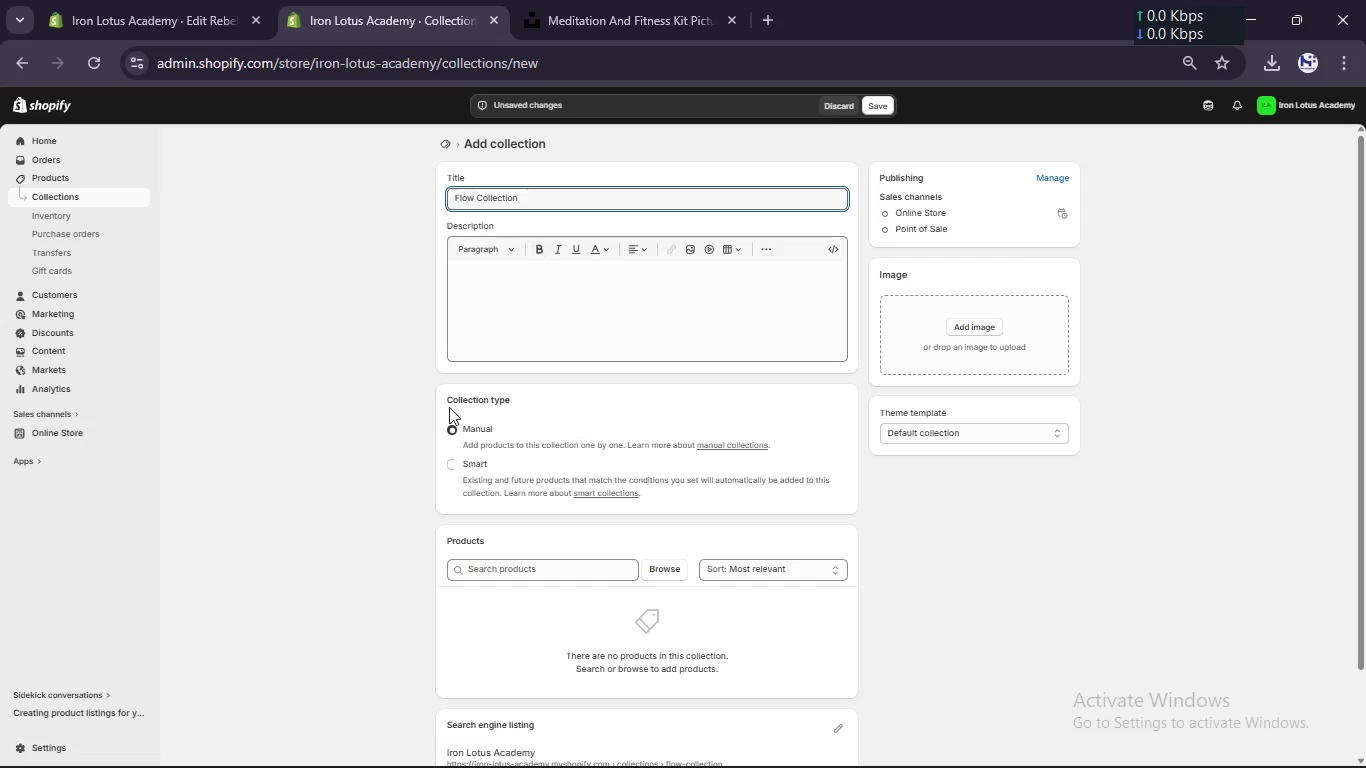 
left_click([666, 567])
 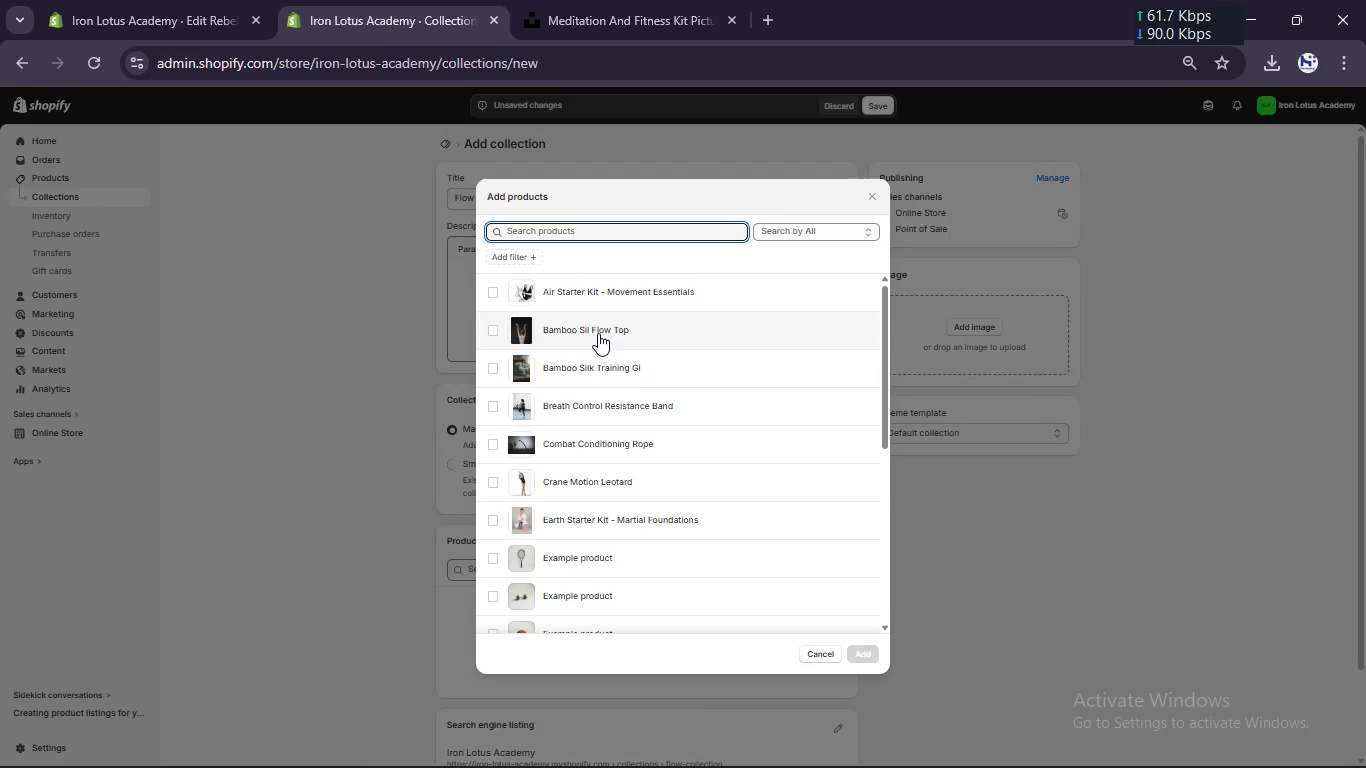 
scroll: coordinate [598, 333], scroll_direction: down, amount: 6.0
 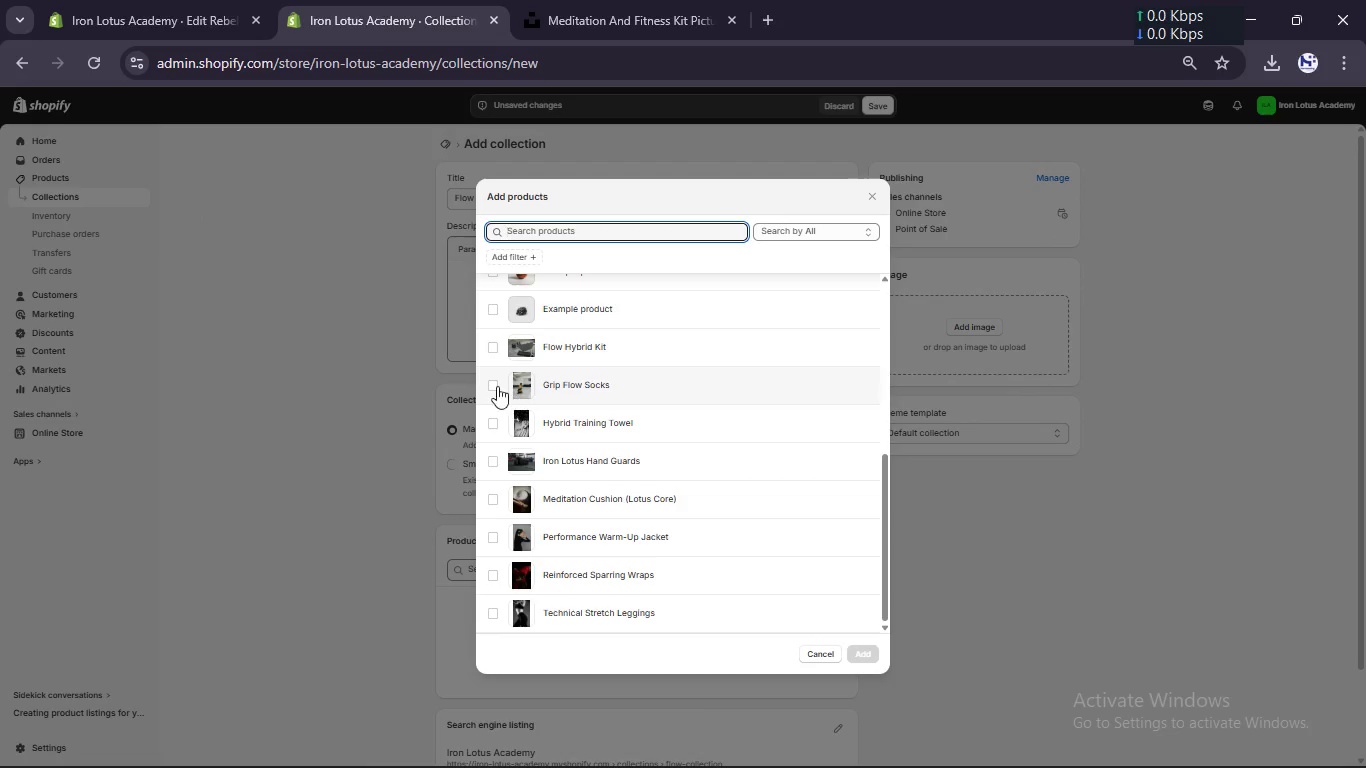 
left_click([493, 384])
 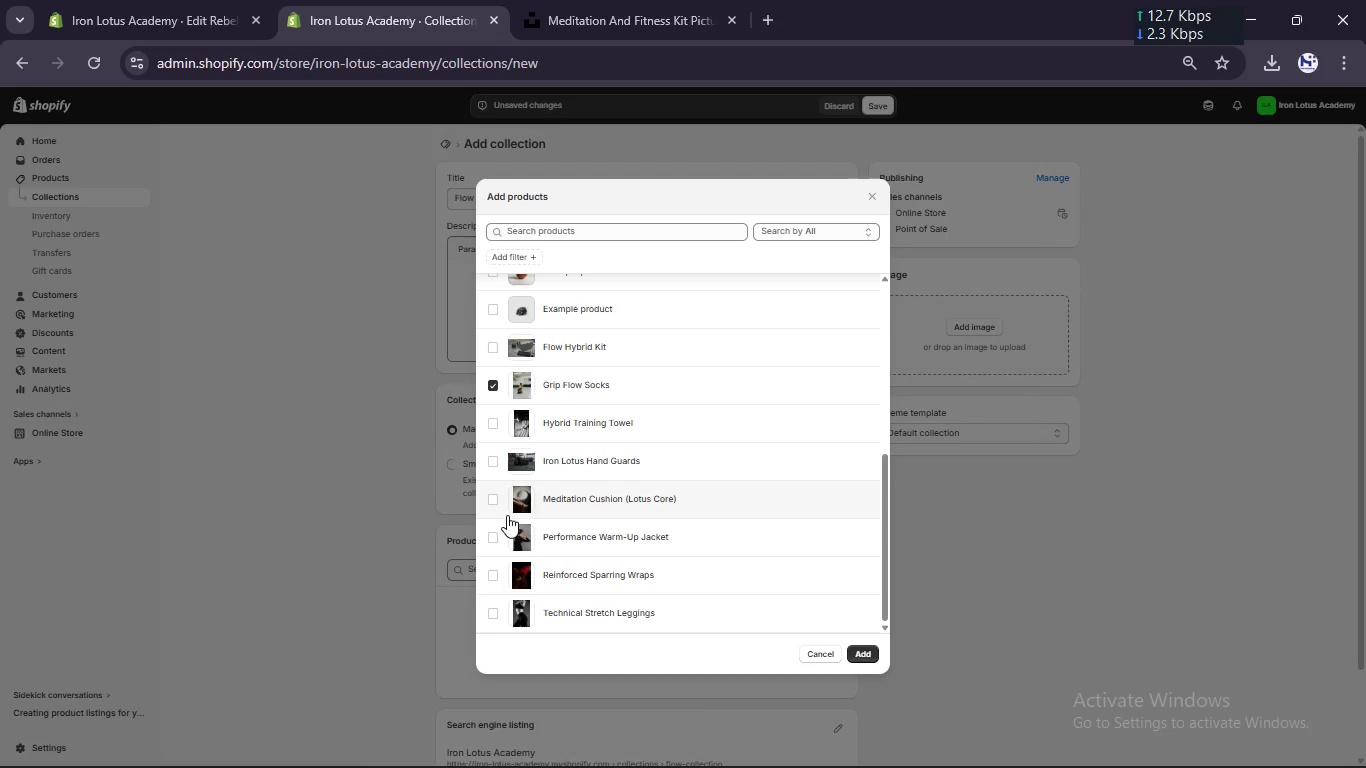 
left_click([499, 499])
 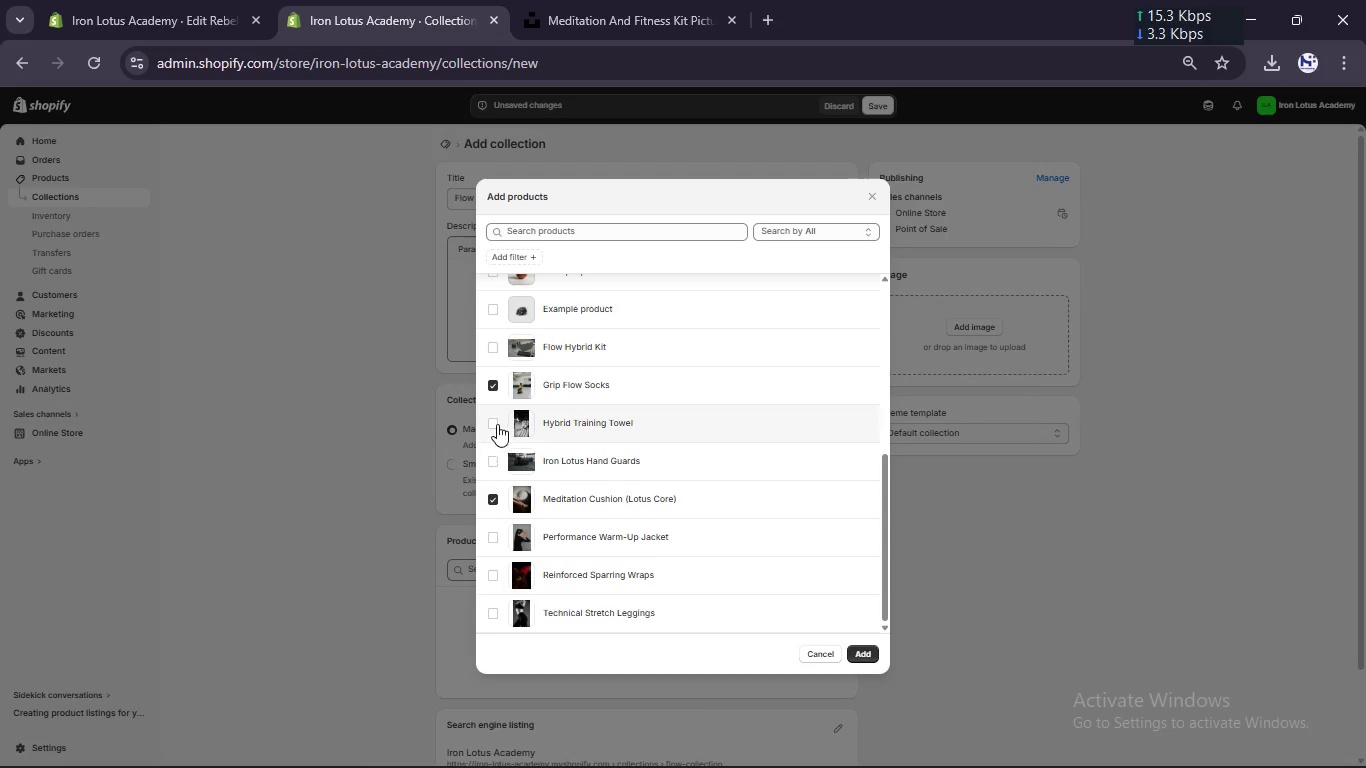 
left_click([495, 417])
 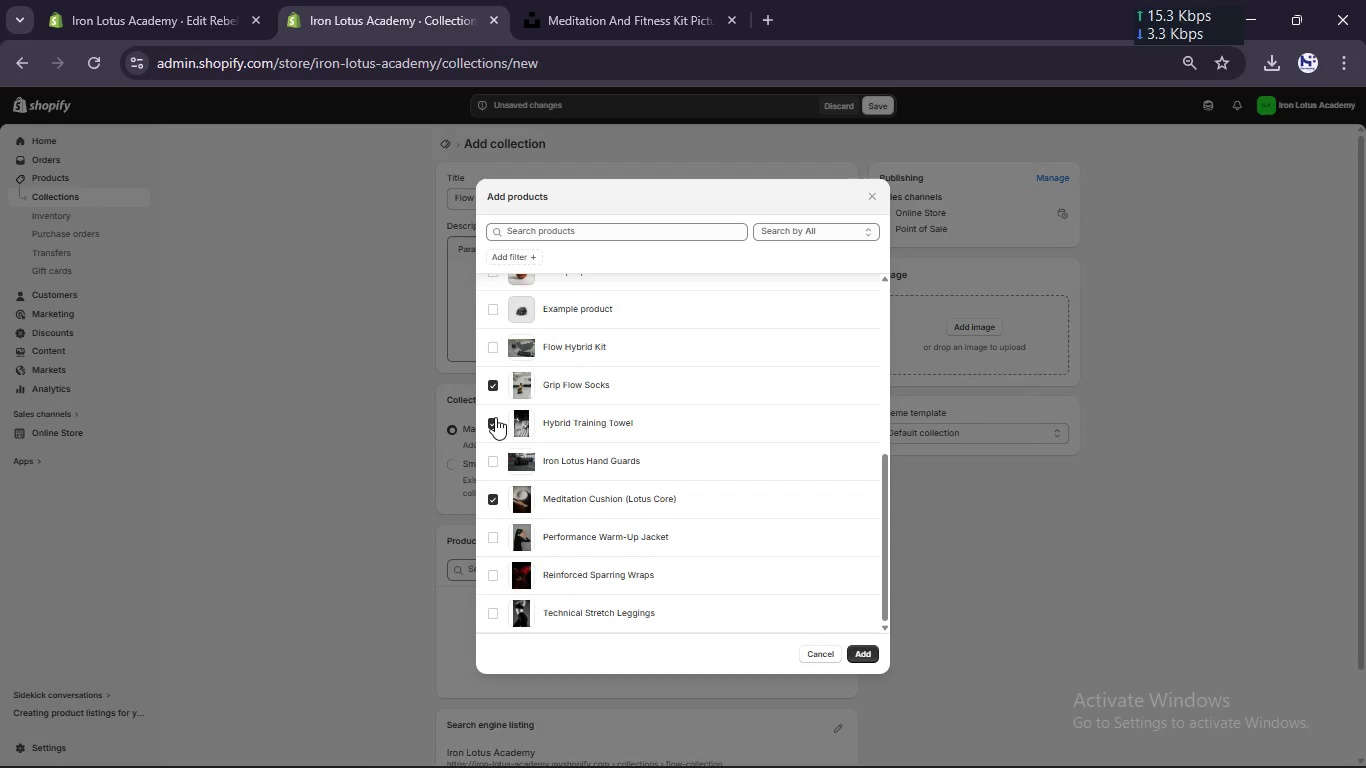 
scroll: coordinate [495, 417], scroll_direction: up, amount: 15.0
 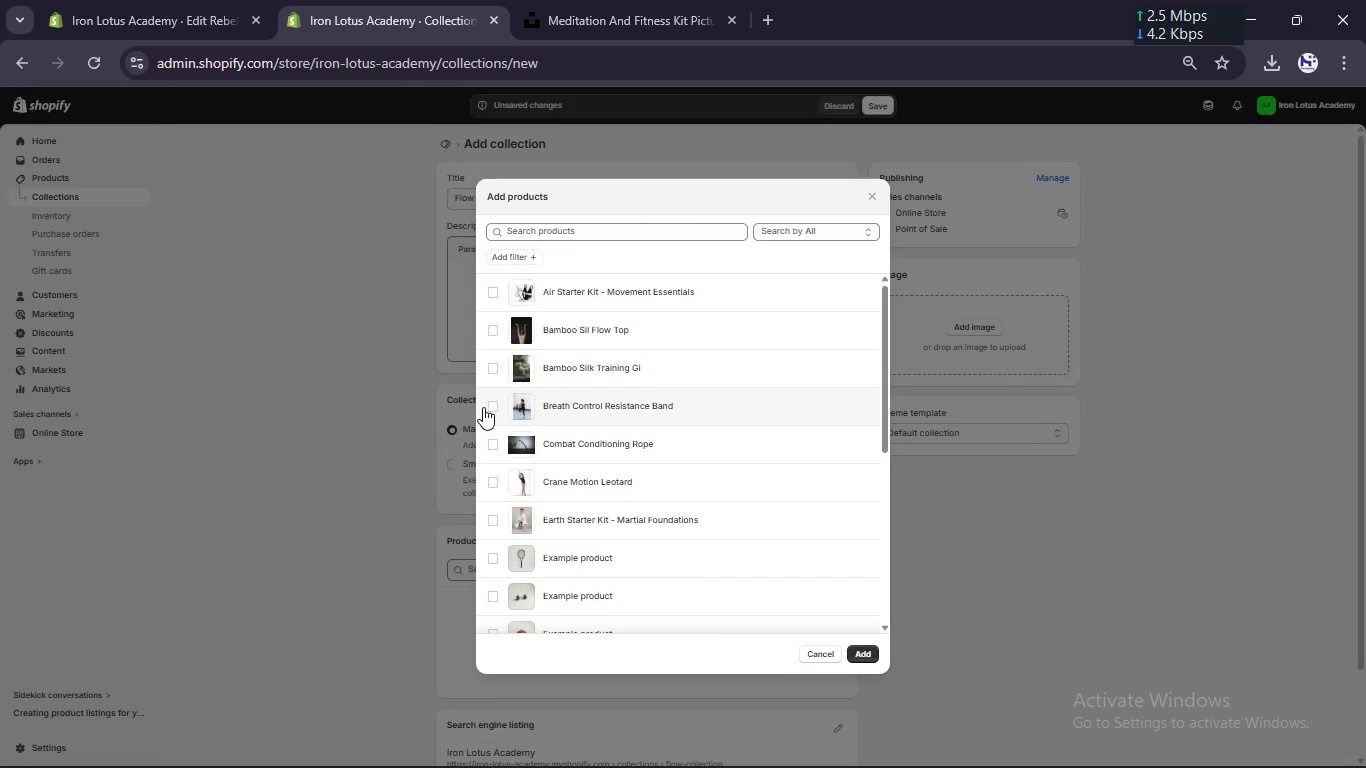 
left_click([483, 407])
 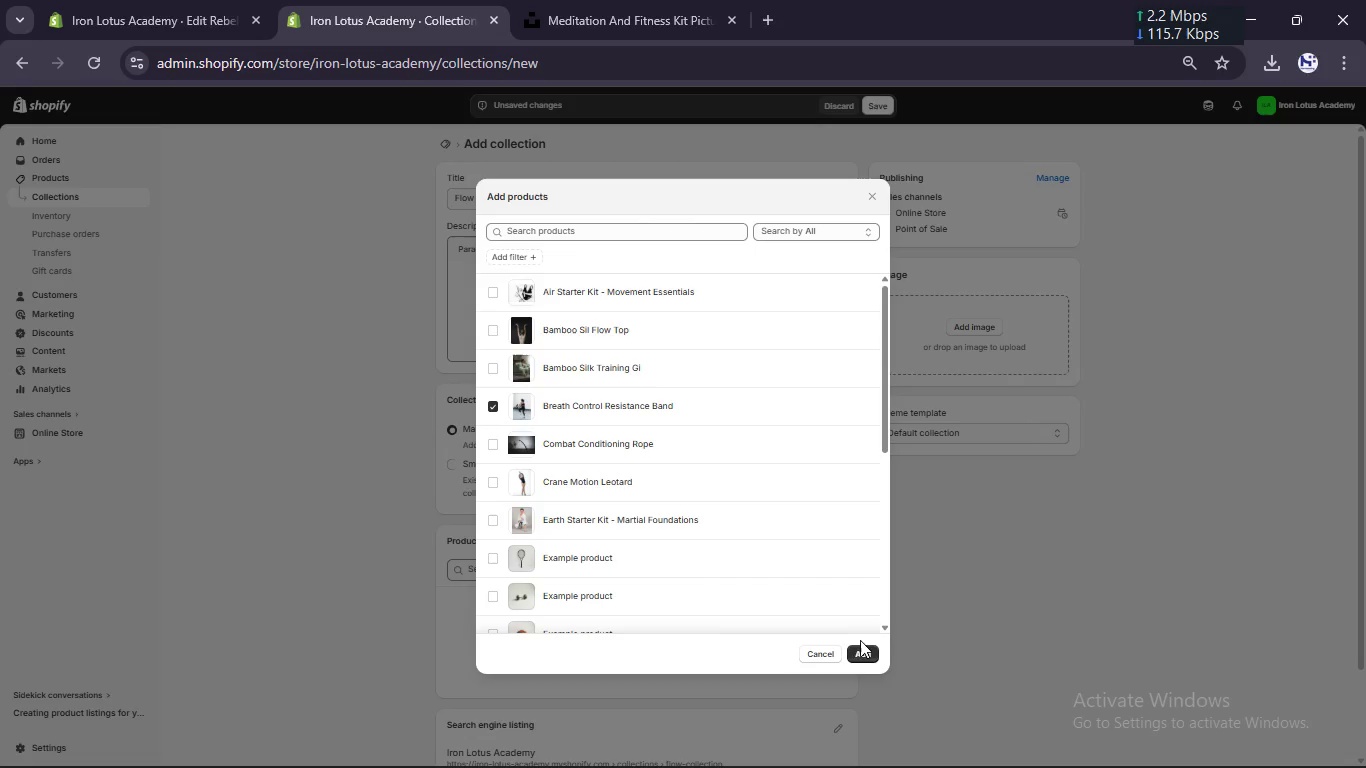 
left_click([858, 652])
 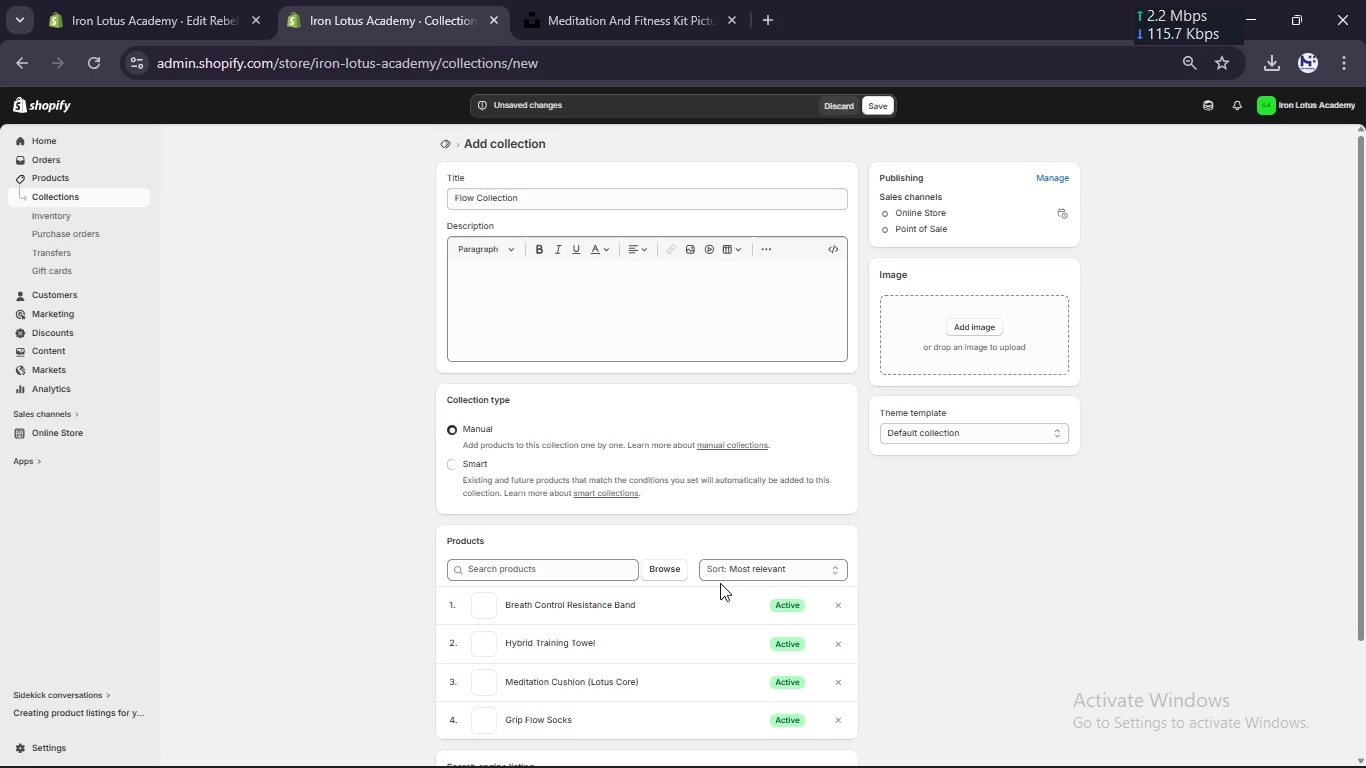 
scroll: coordinate [720, 583], scroll_direction: down, amount: 6.0
 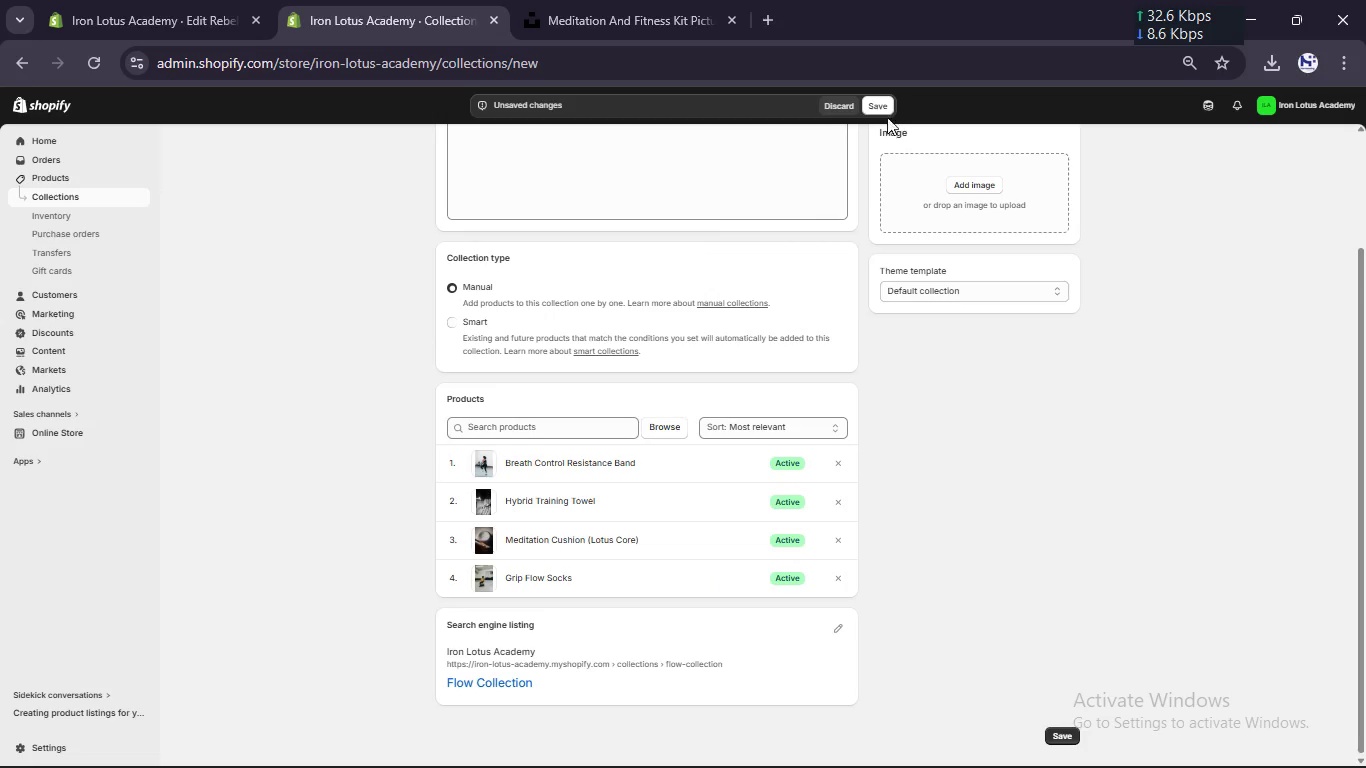 
left_click([887, 104])
 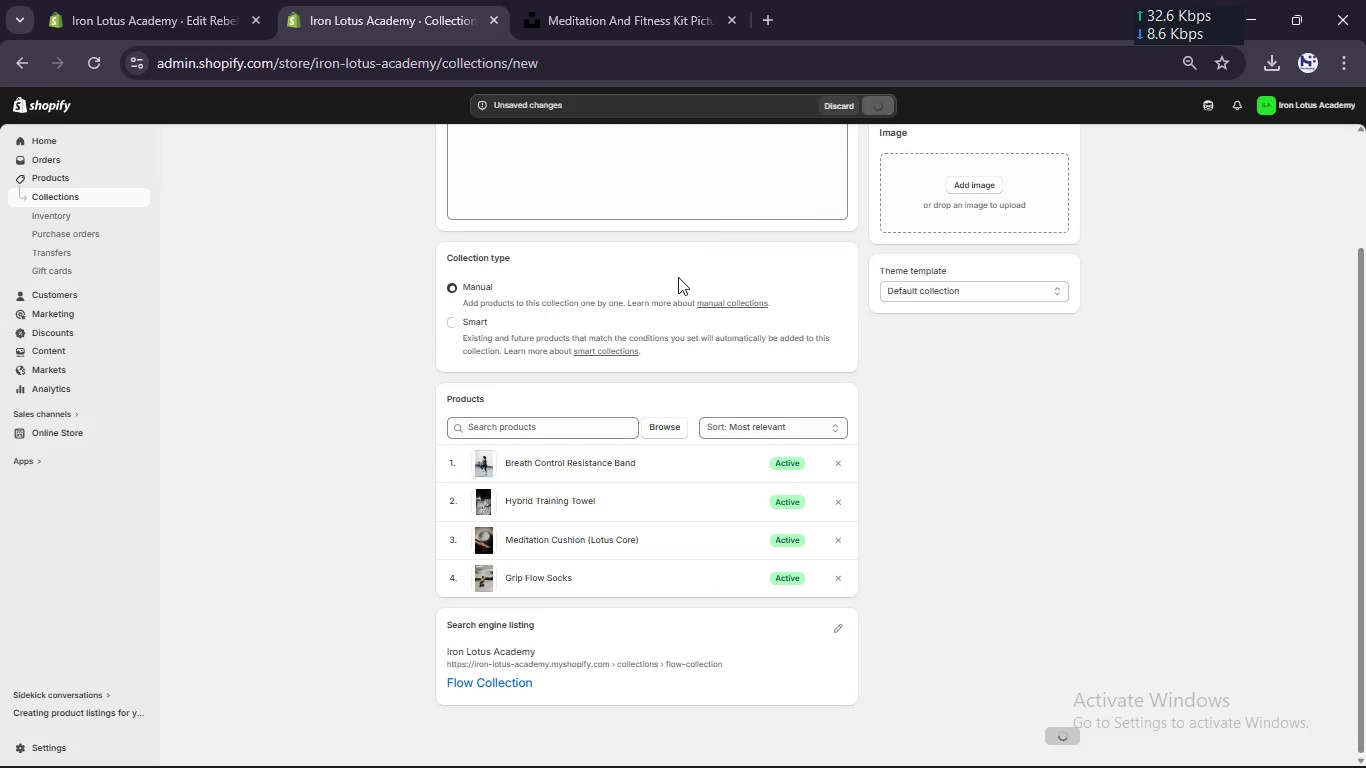 
scroll: coordinate [678, 277], scroll_direction: up, amount: 10.0
 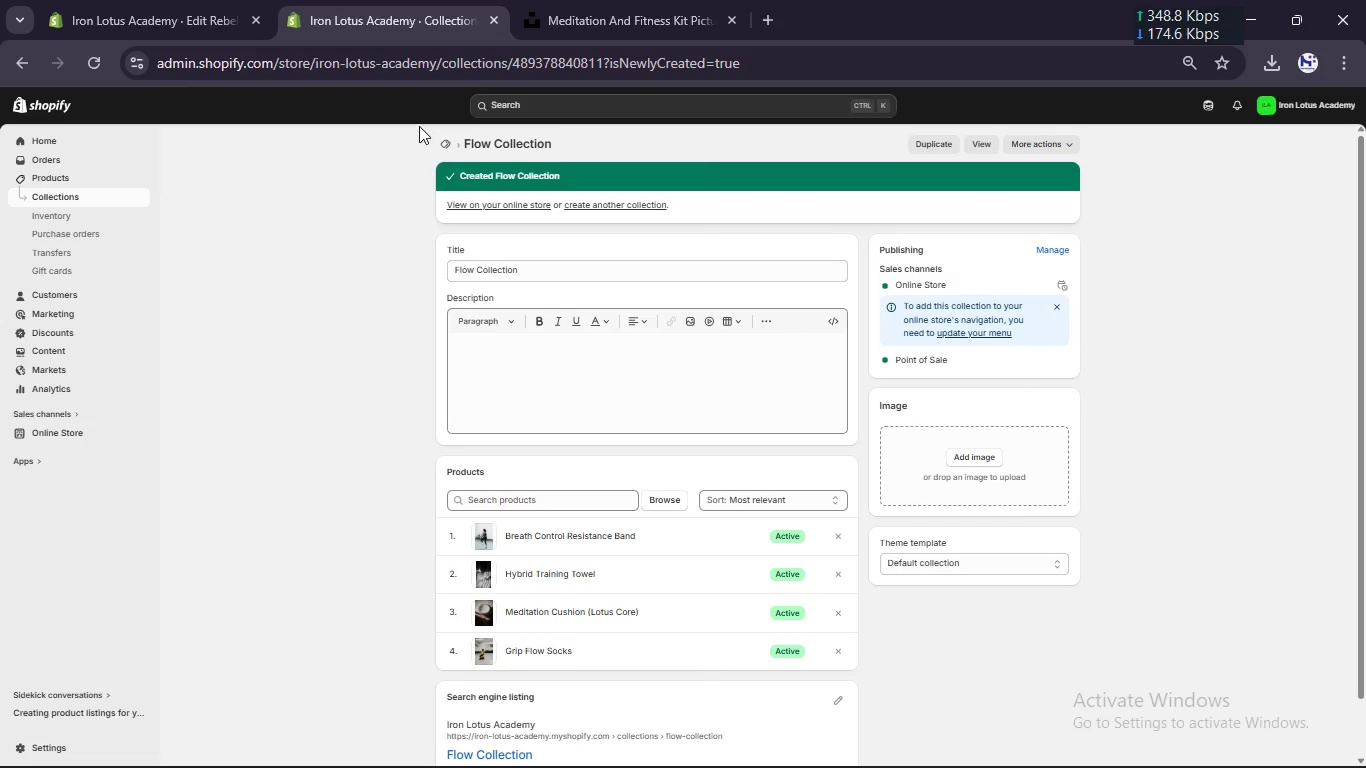 
left_click([439, 143])
 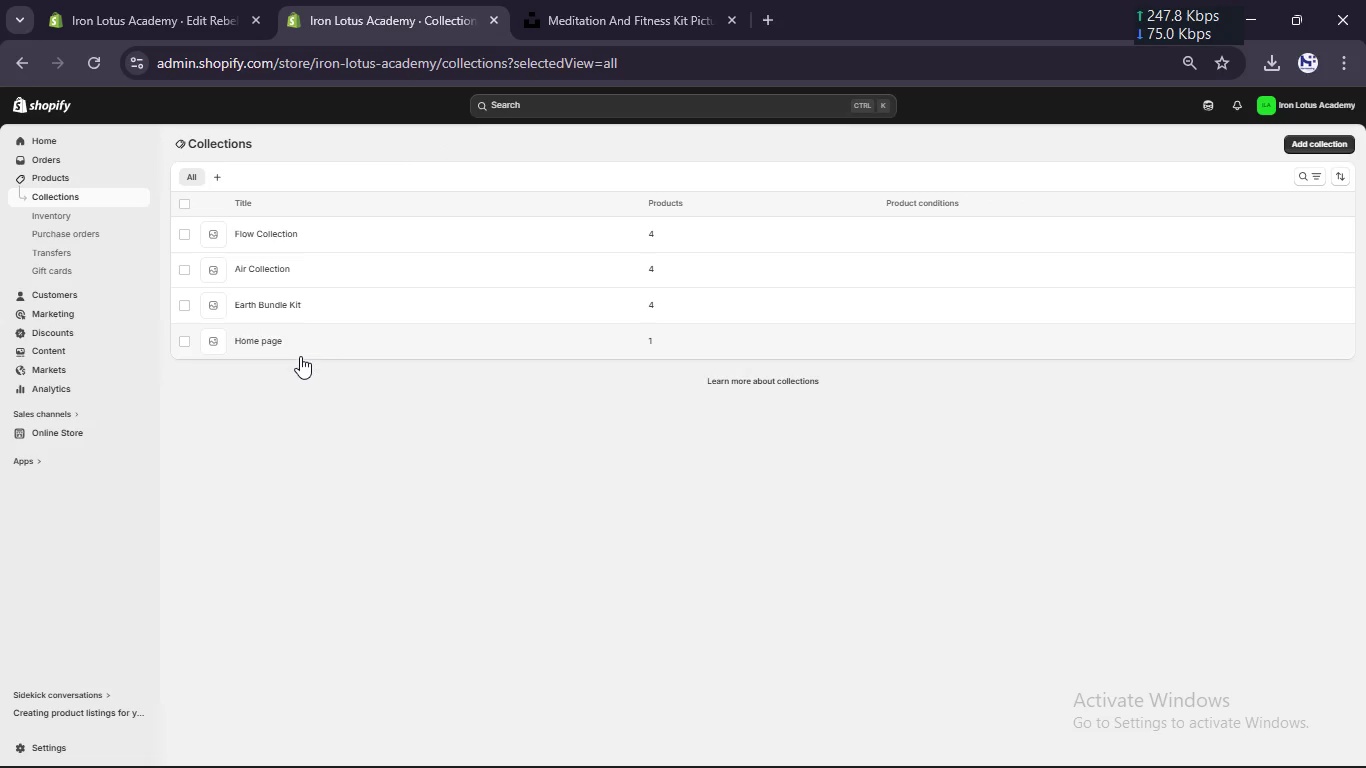 
left_click([271, 338])
 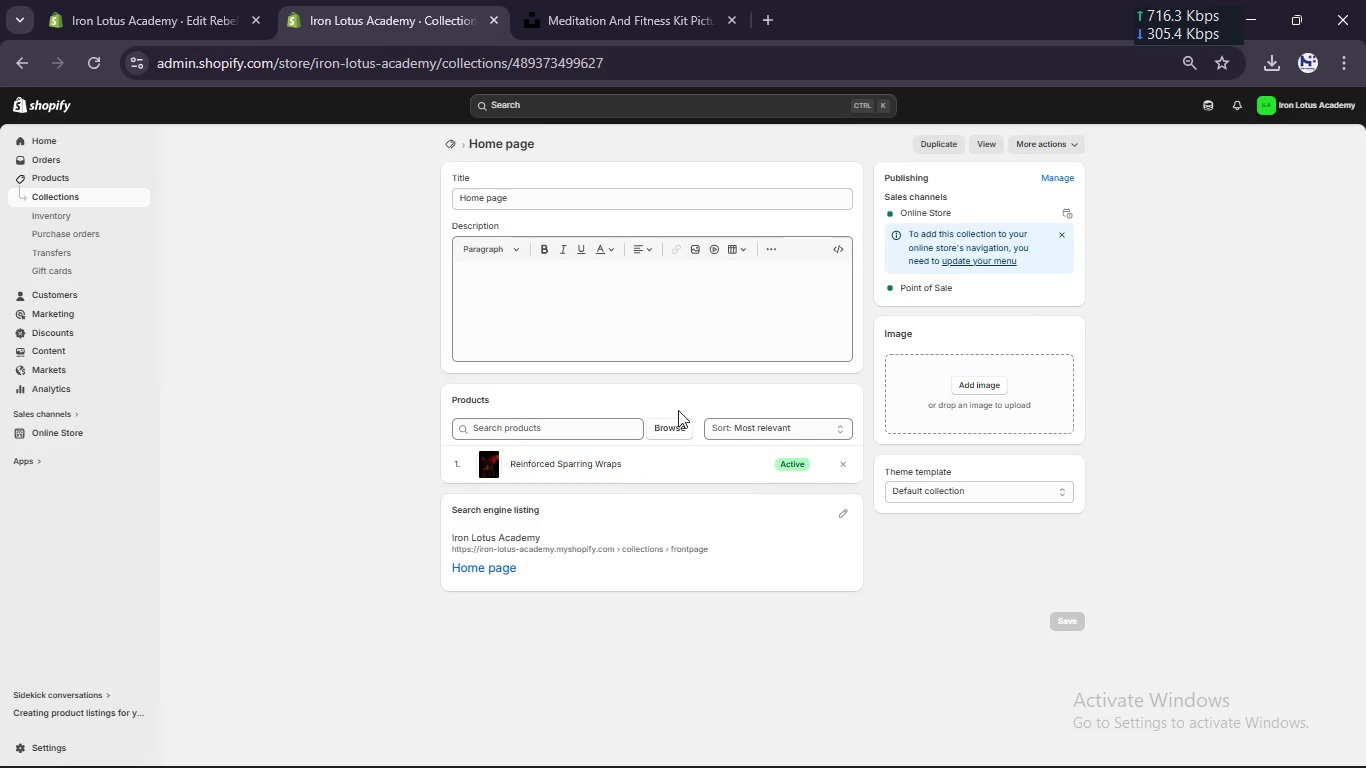 
left_click([672, 424])
 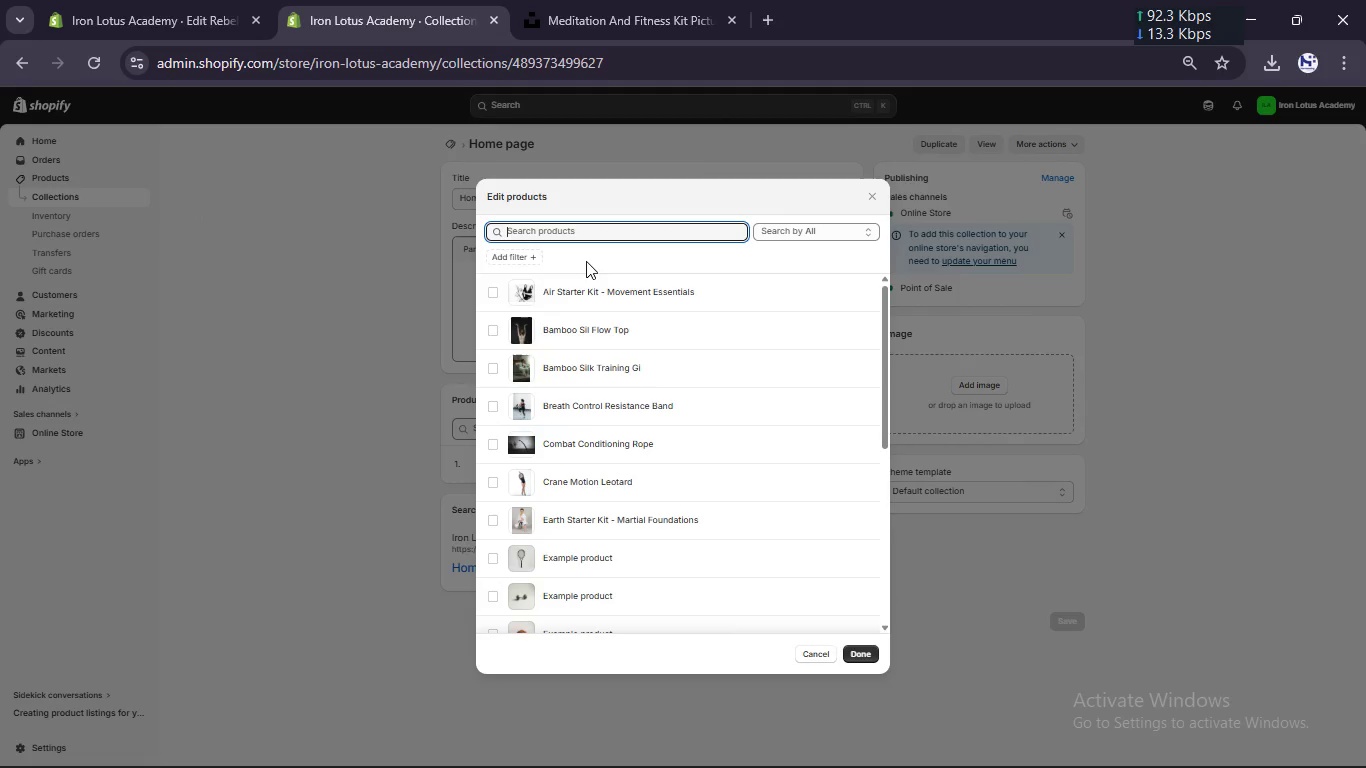 
left_click([492, 290])
 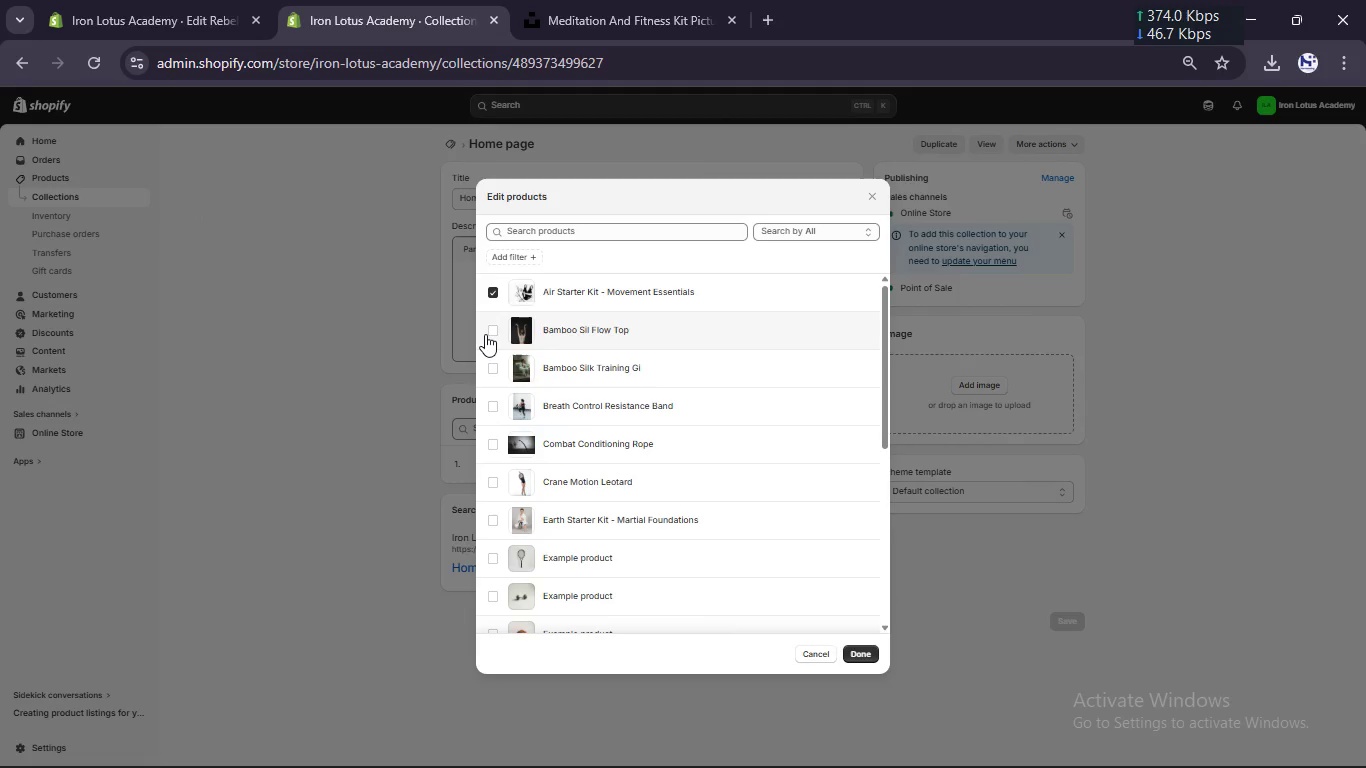 
left_click([484, 337])
 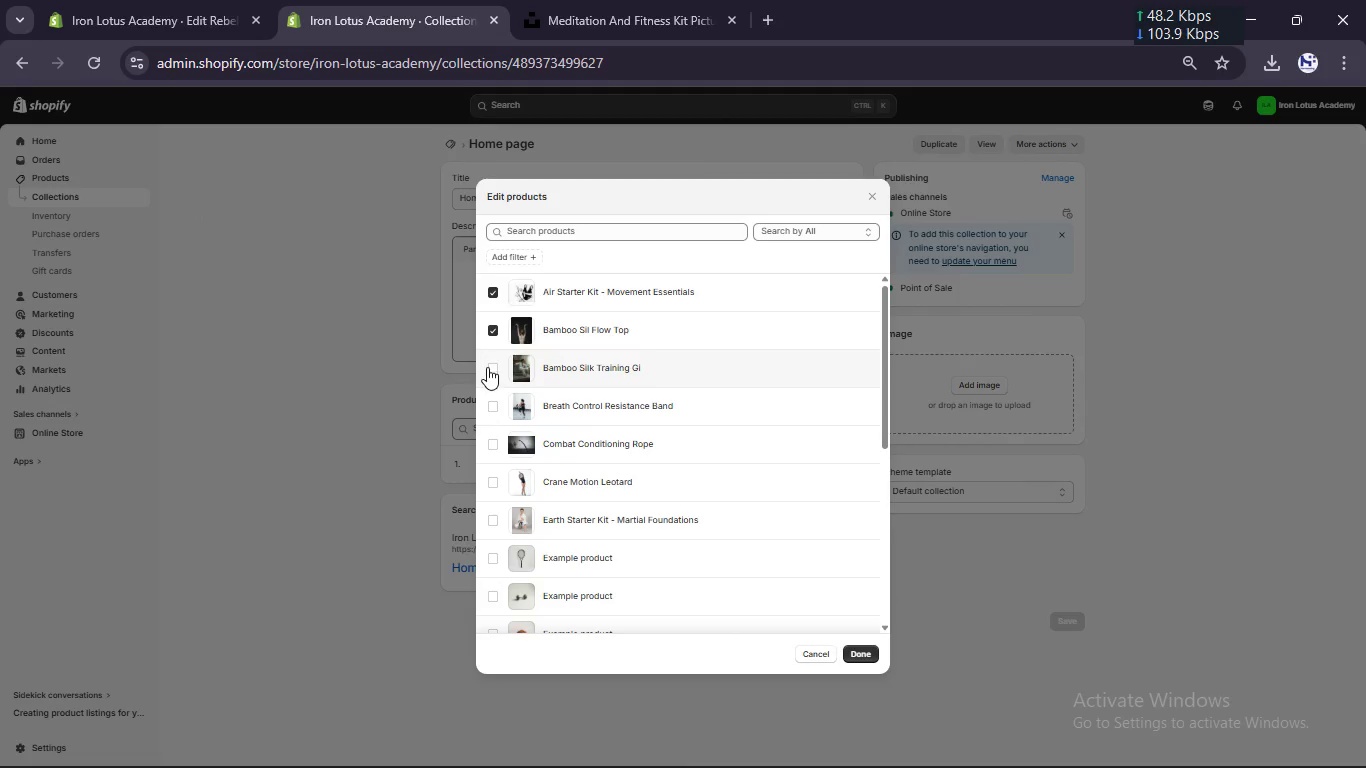 
left_click([487, 367])
 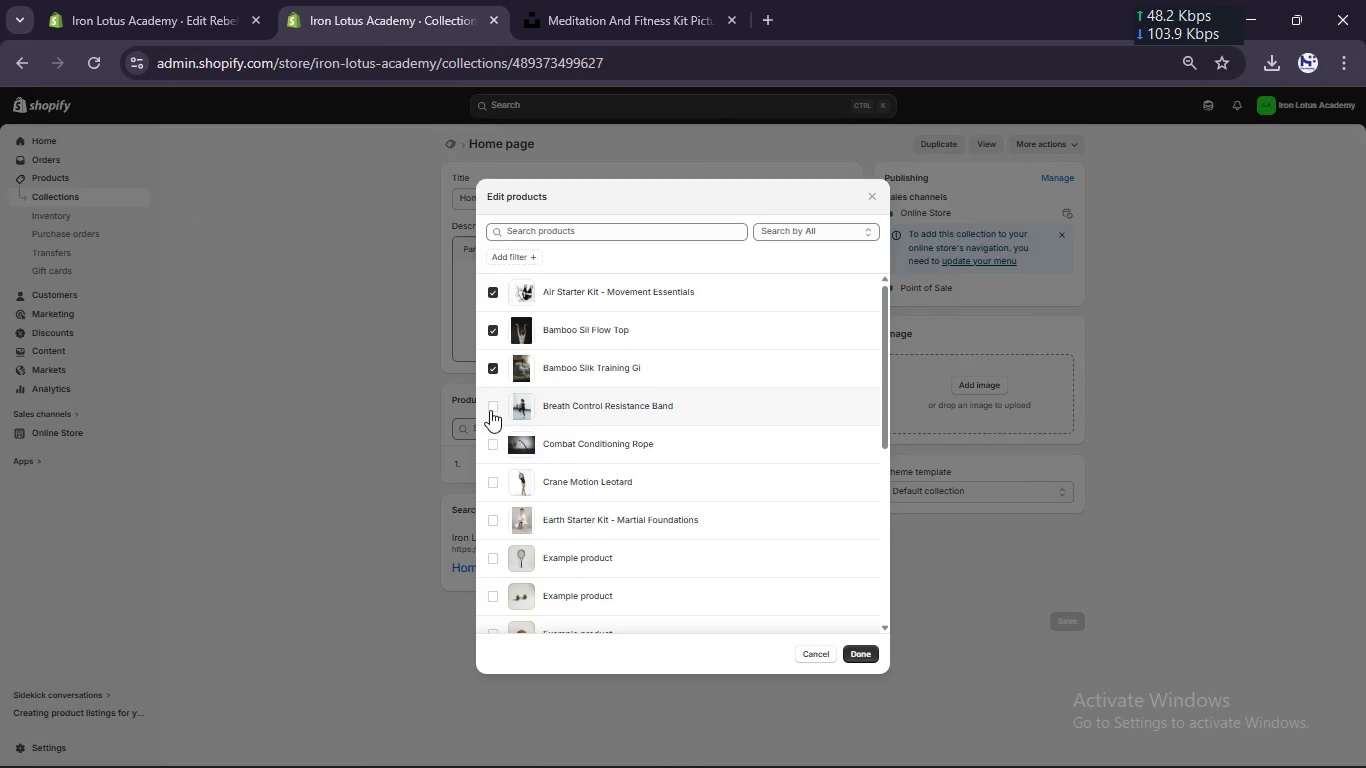 
left_click([490, 413])
 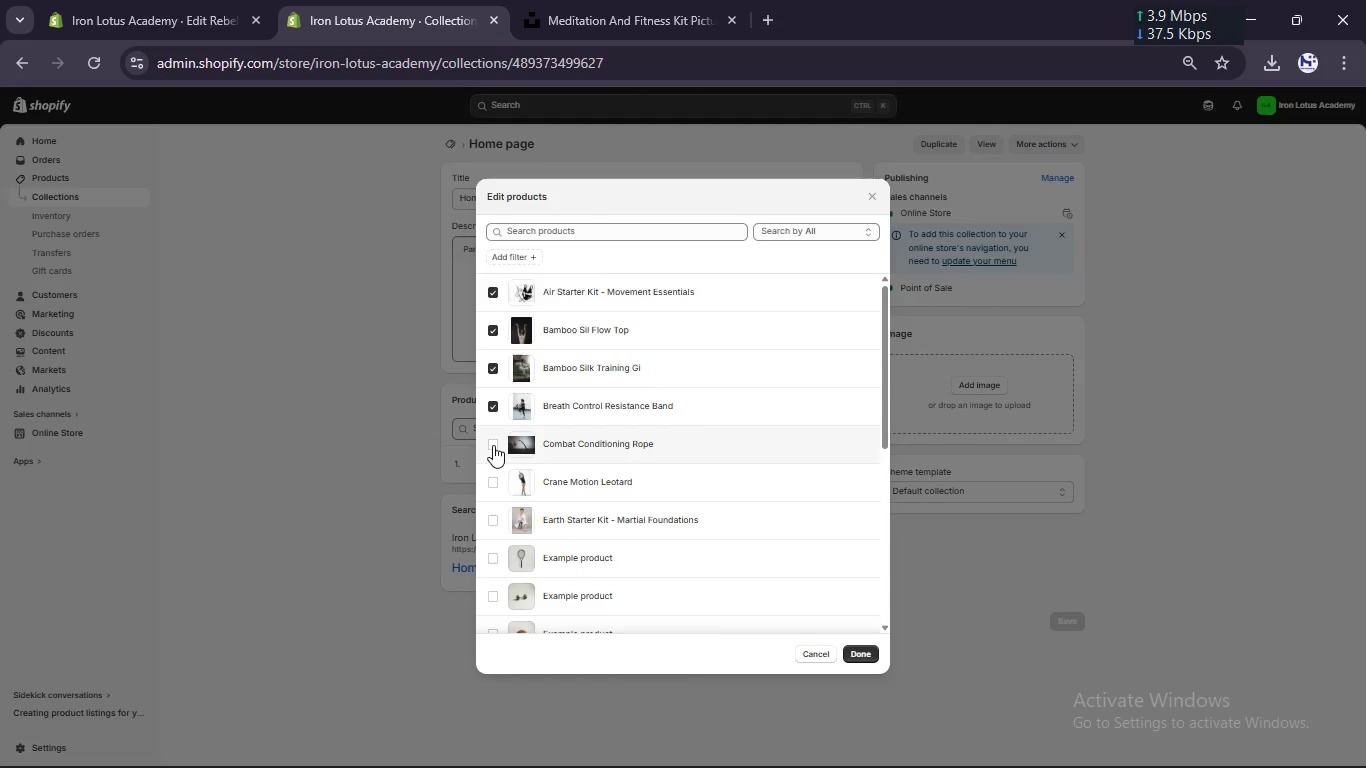 
left_click([493, 445])
 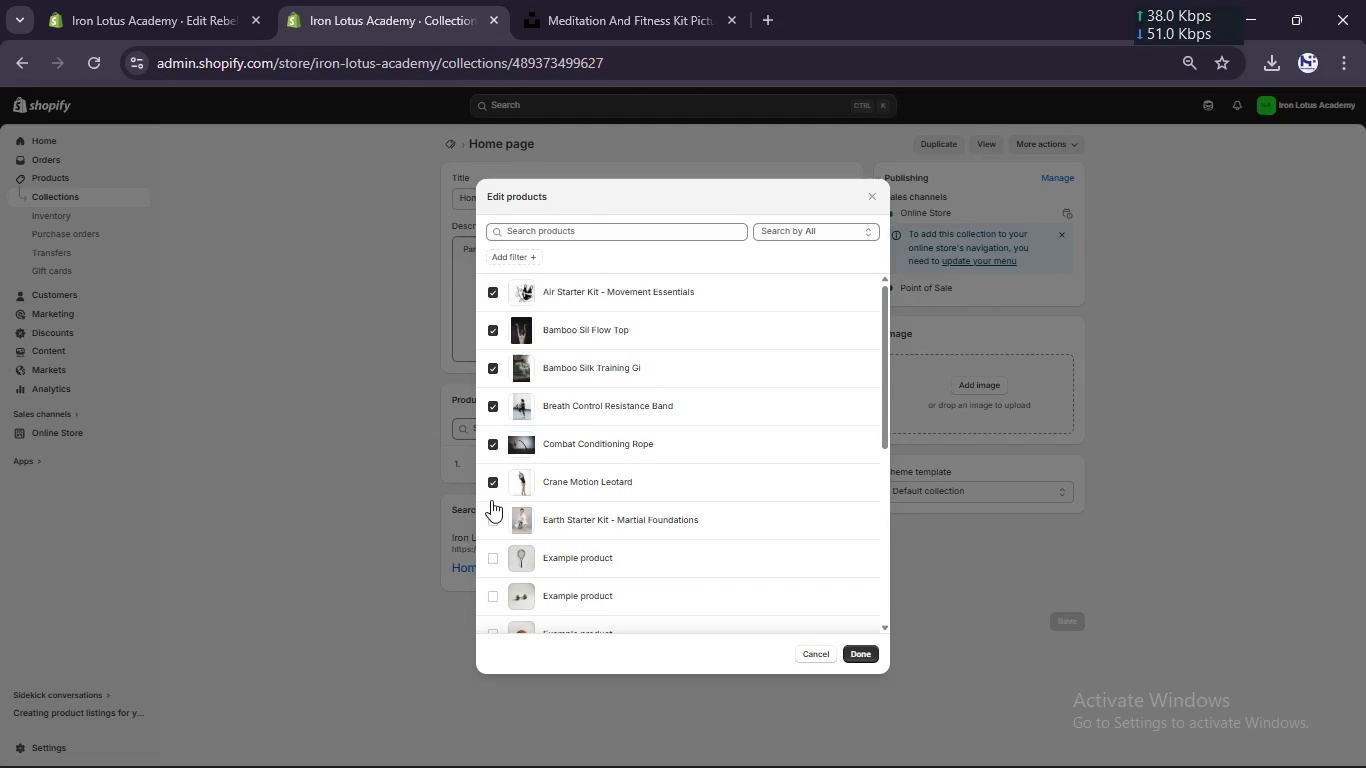 
left_click([494, 522])
 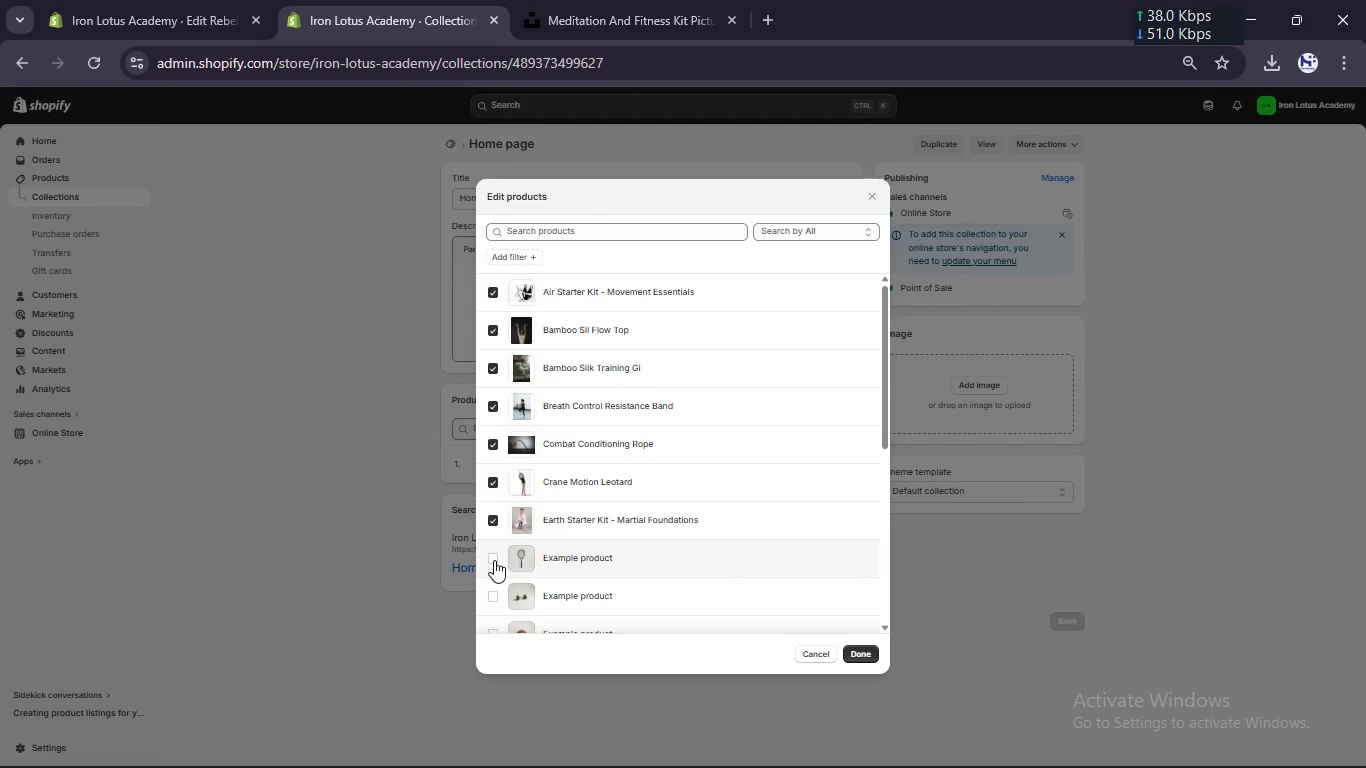 
left_click([494, 560])
 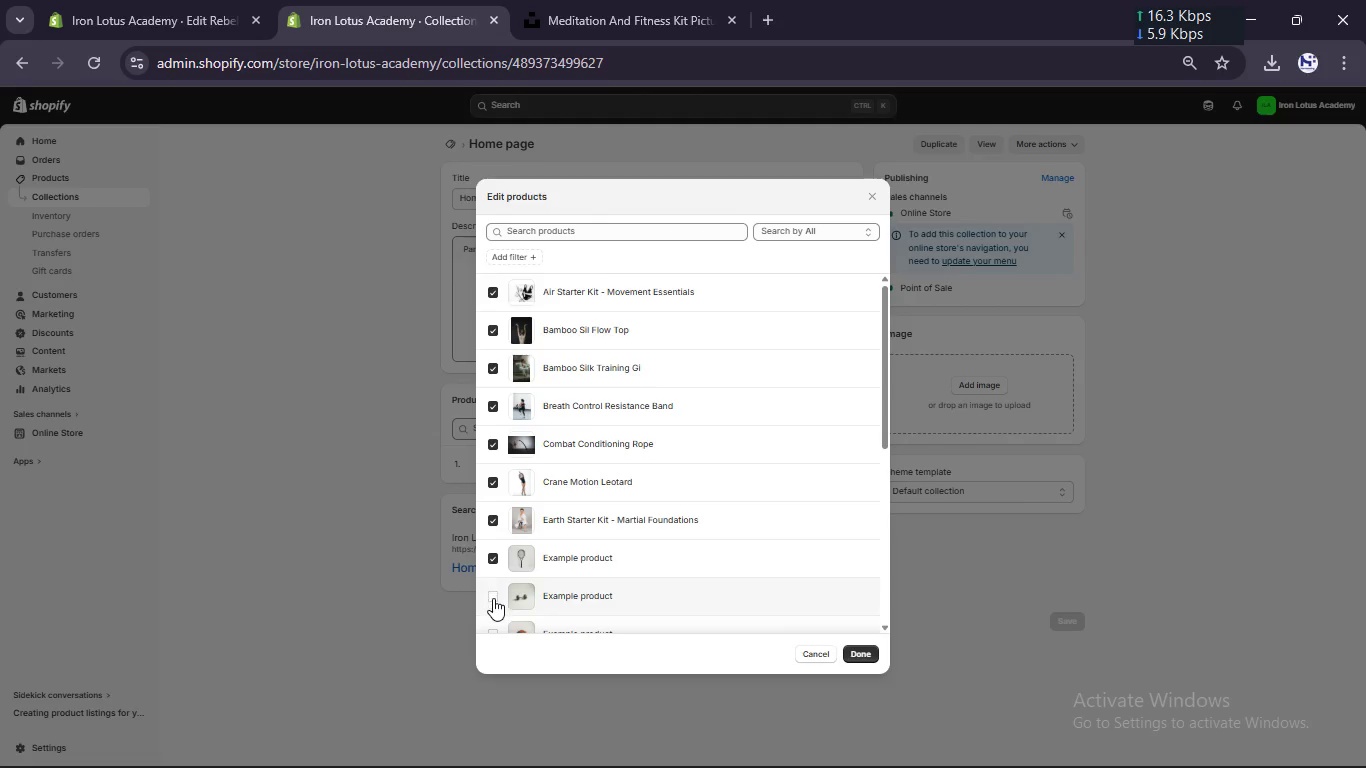 
left_click([493, 598])
 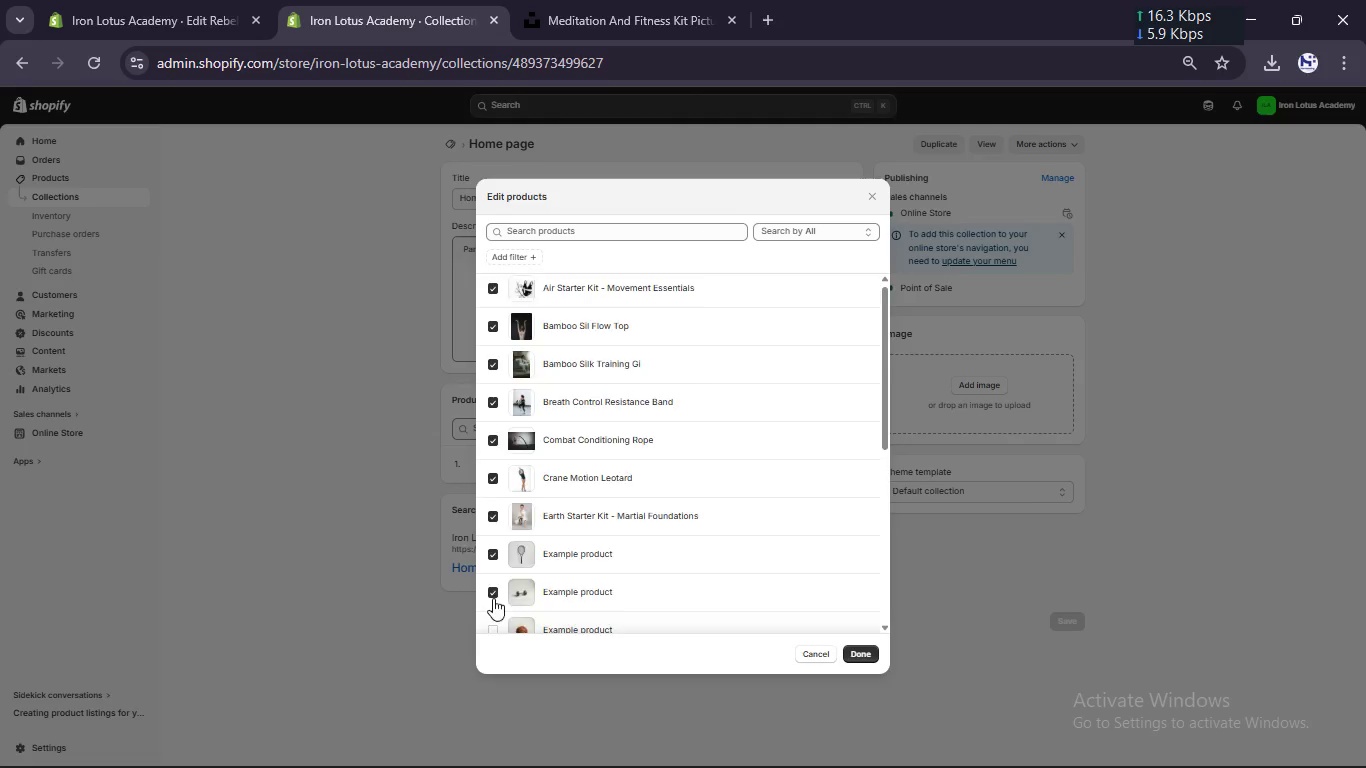 
scroll: coordinate [493, 598], scroll_direction: down, amount: 2.0
 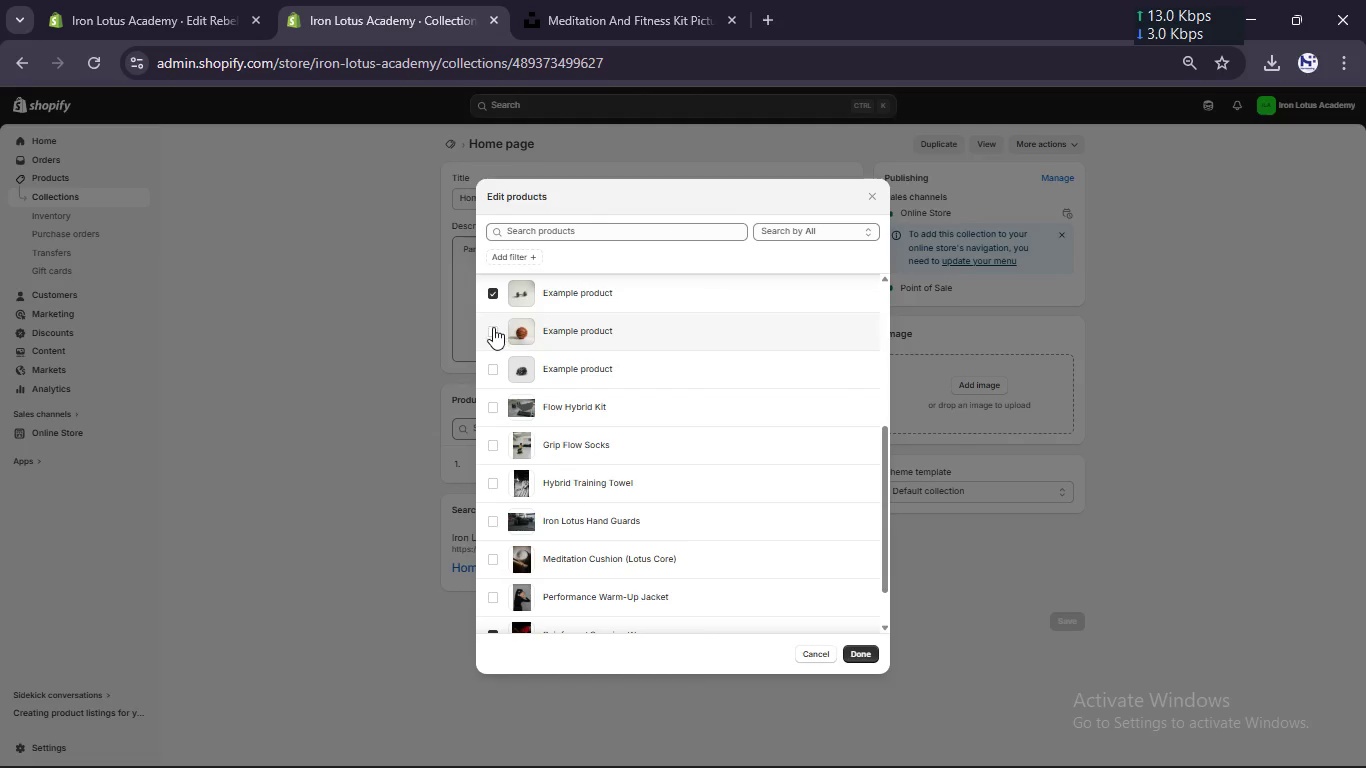 
left_click([493, 327])
 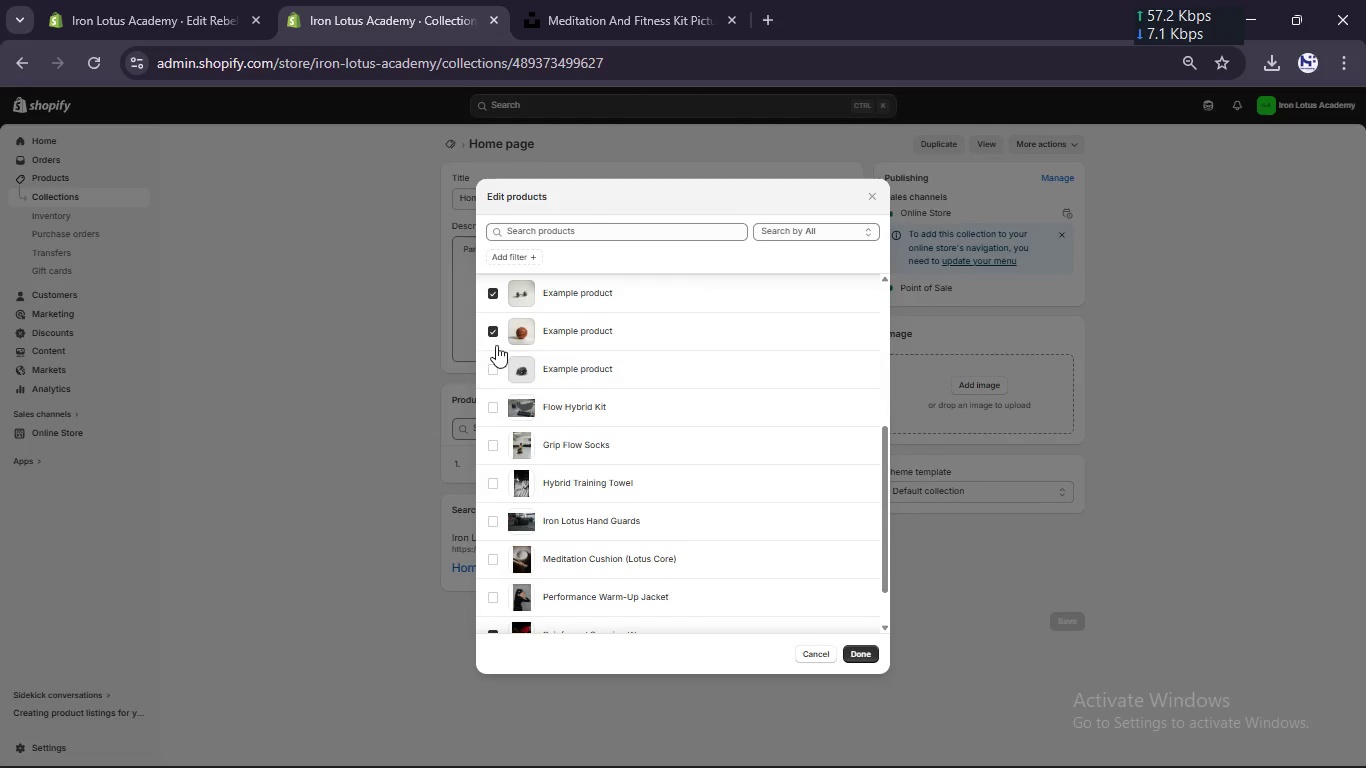 
scroll: coordinate [493, 333], scroll_direction: none, amount: 0.0
 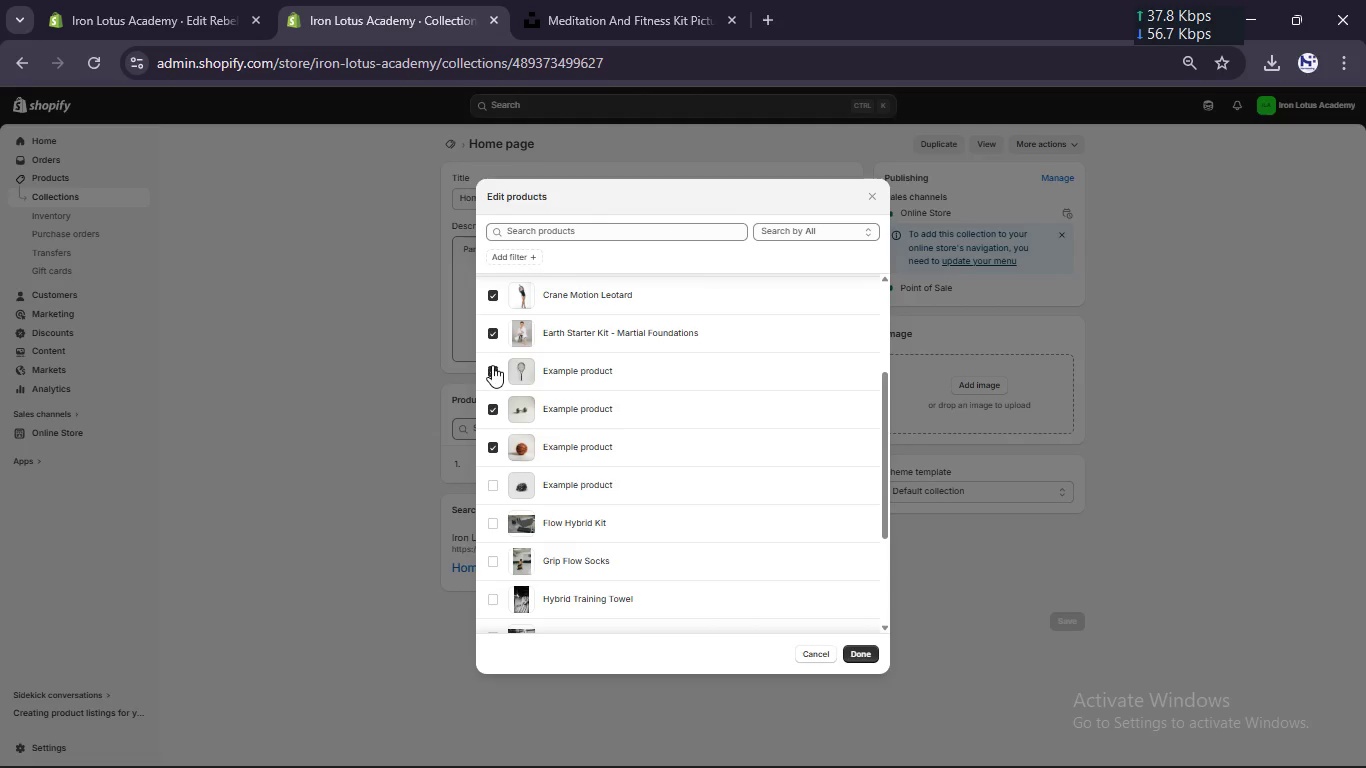 
left_click([490, 367])
 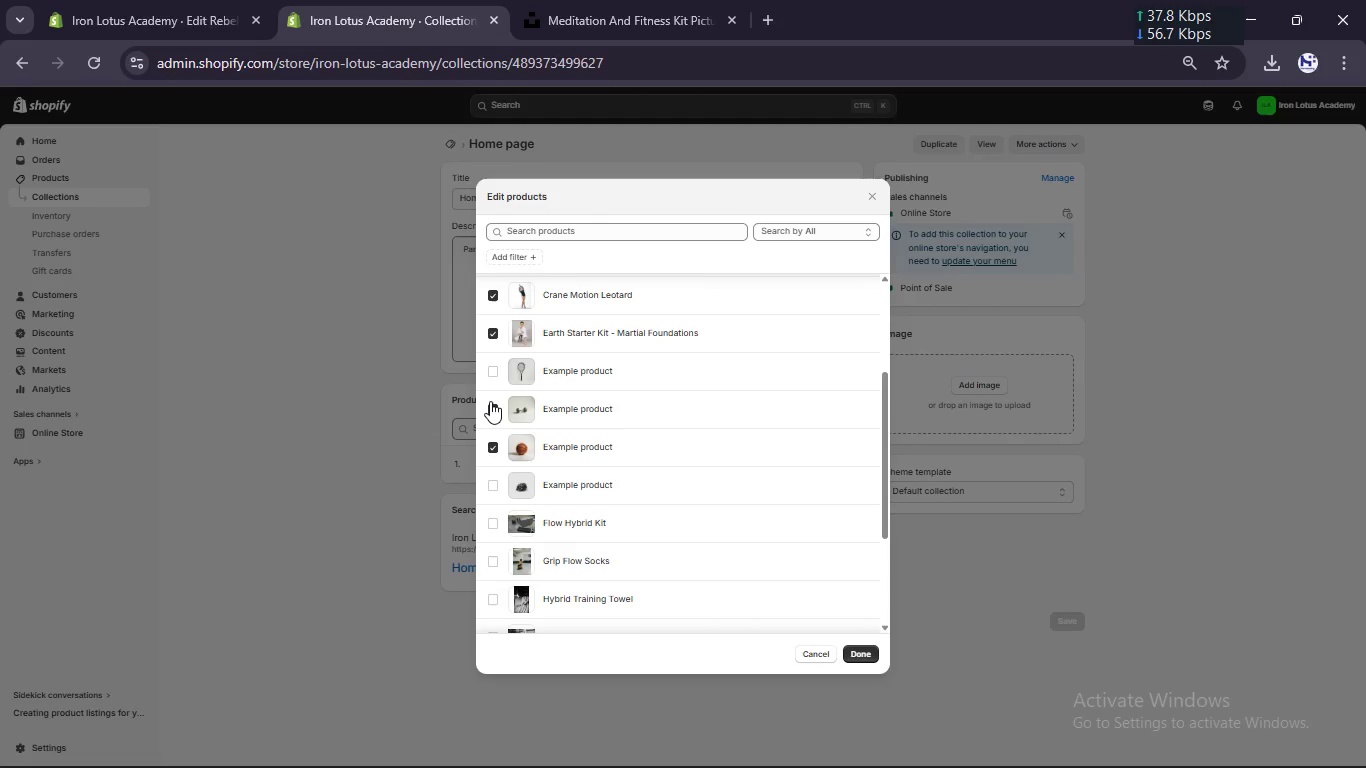 
left_click([490, 401])
 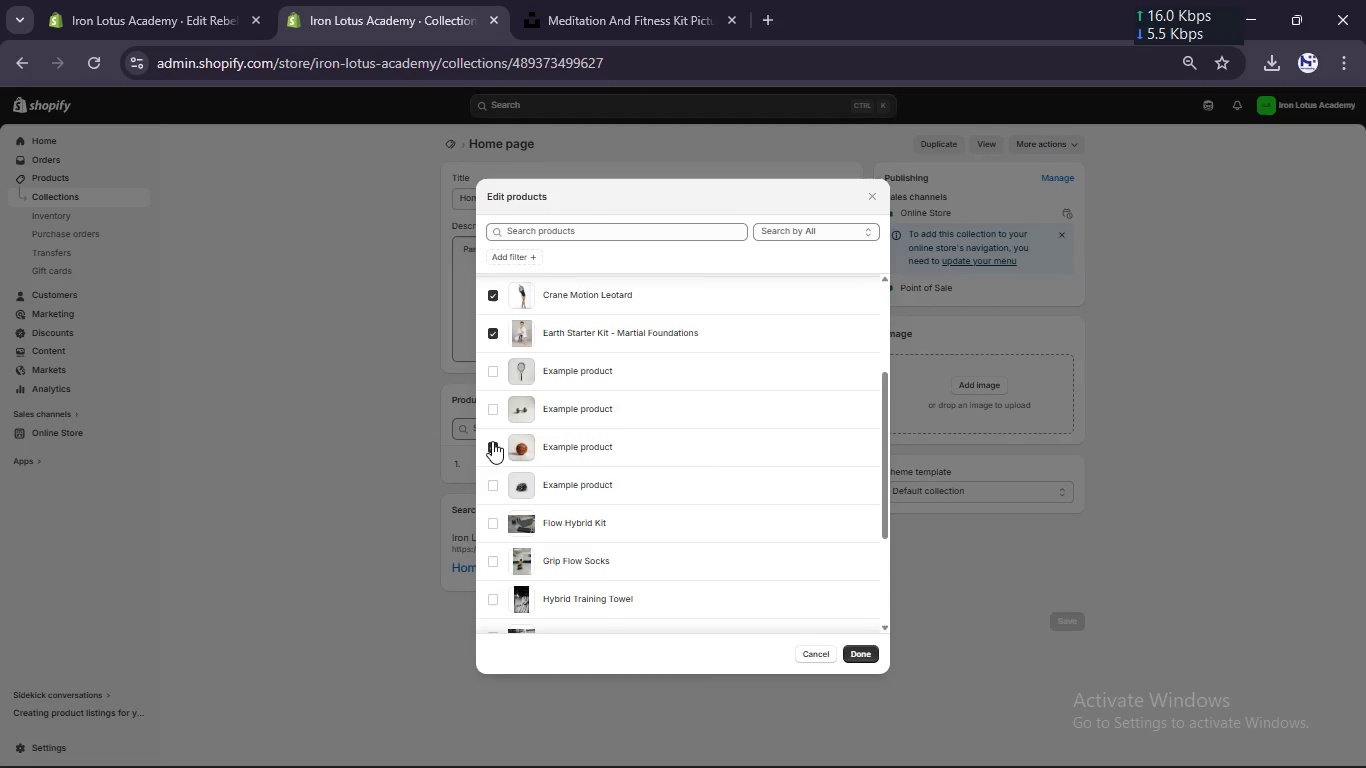 
left_click([492, 443])
 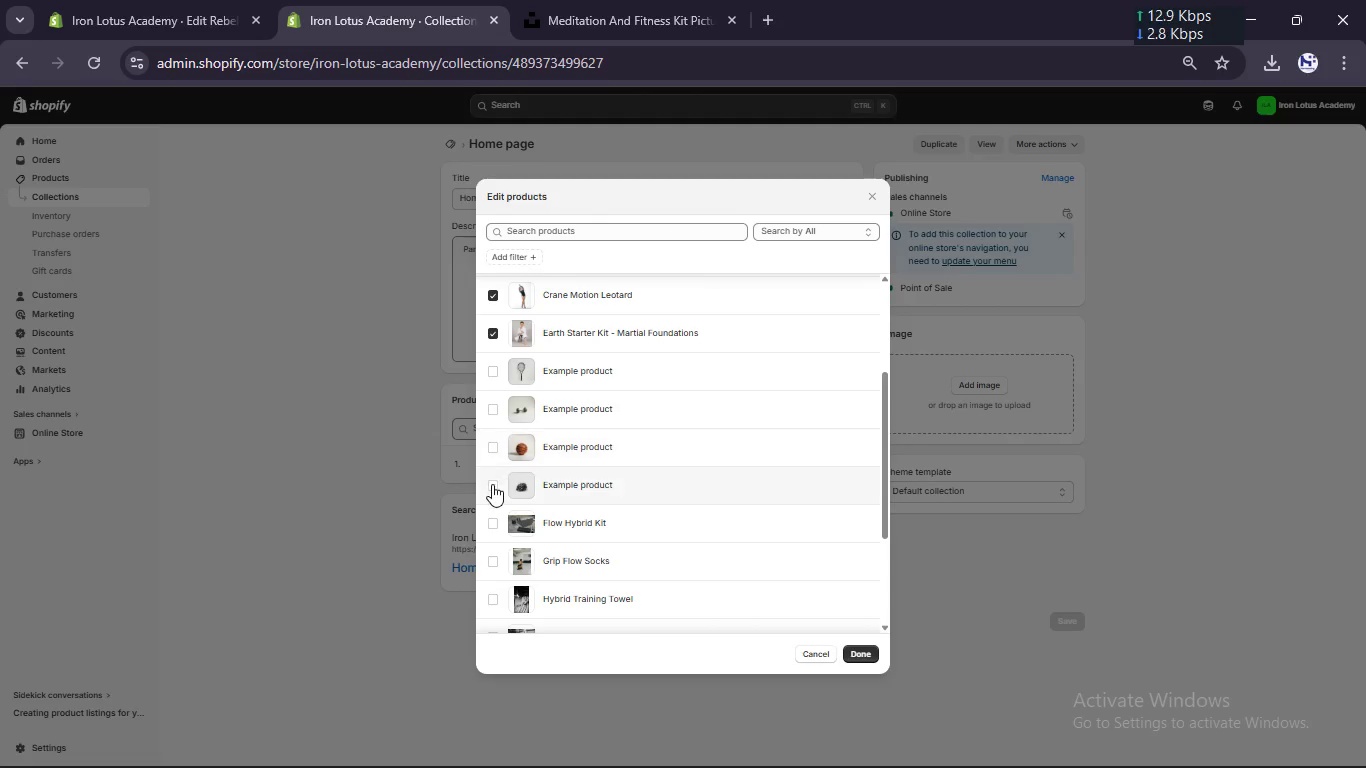 
left_click([492, 484])
 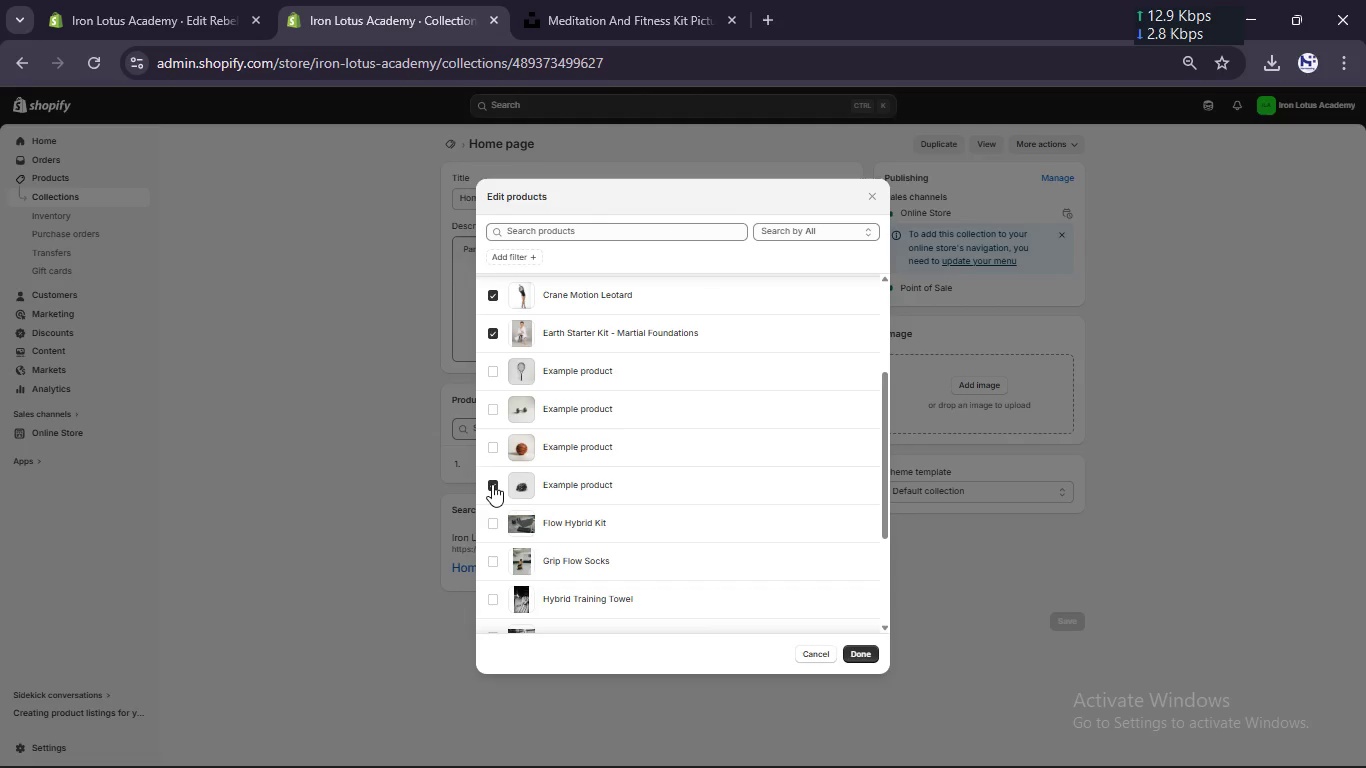 
left_click([492, 484])
 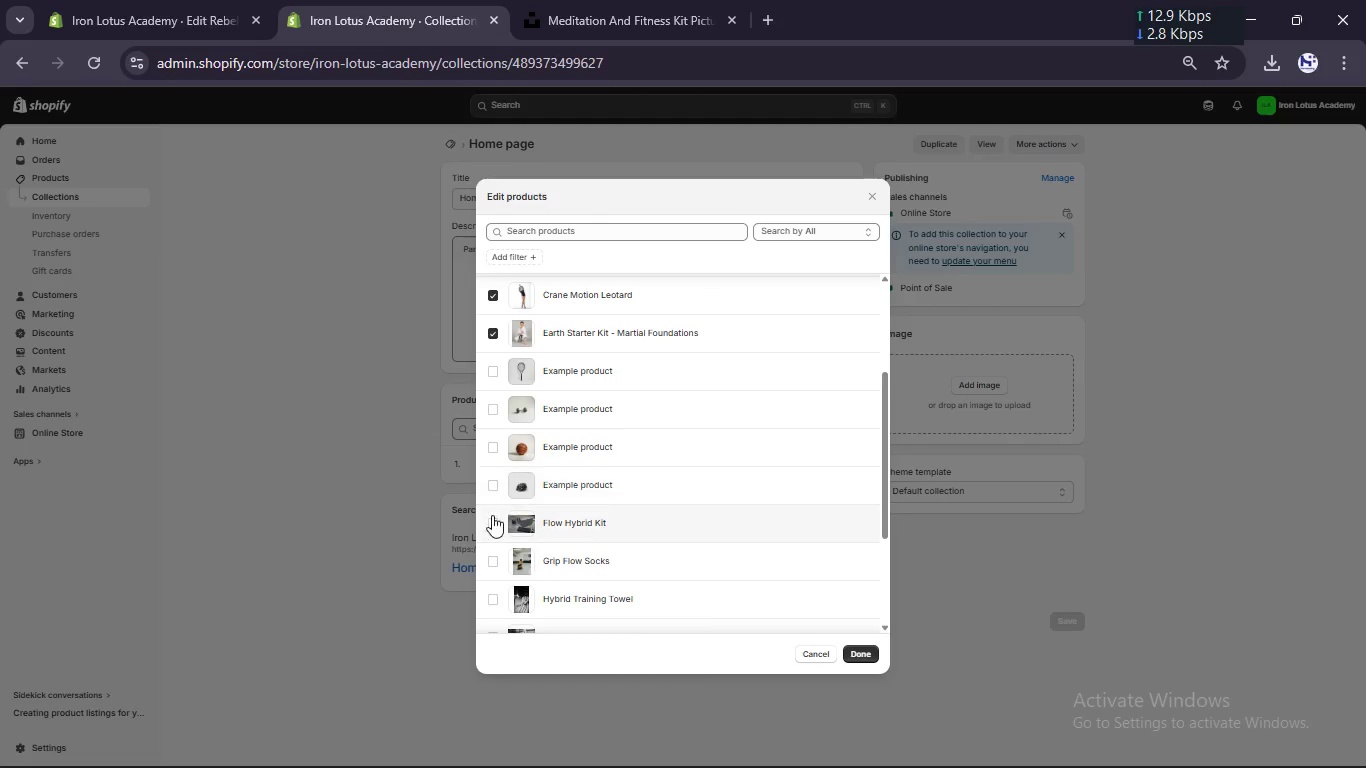 
left_click([492, 520])
 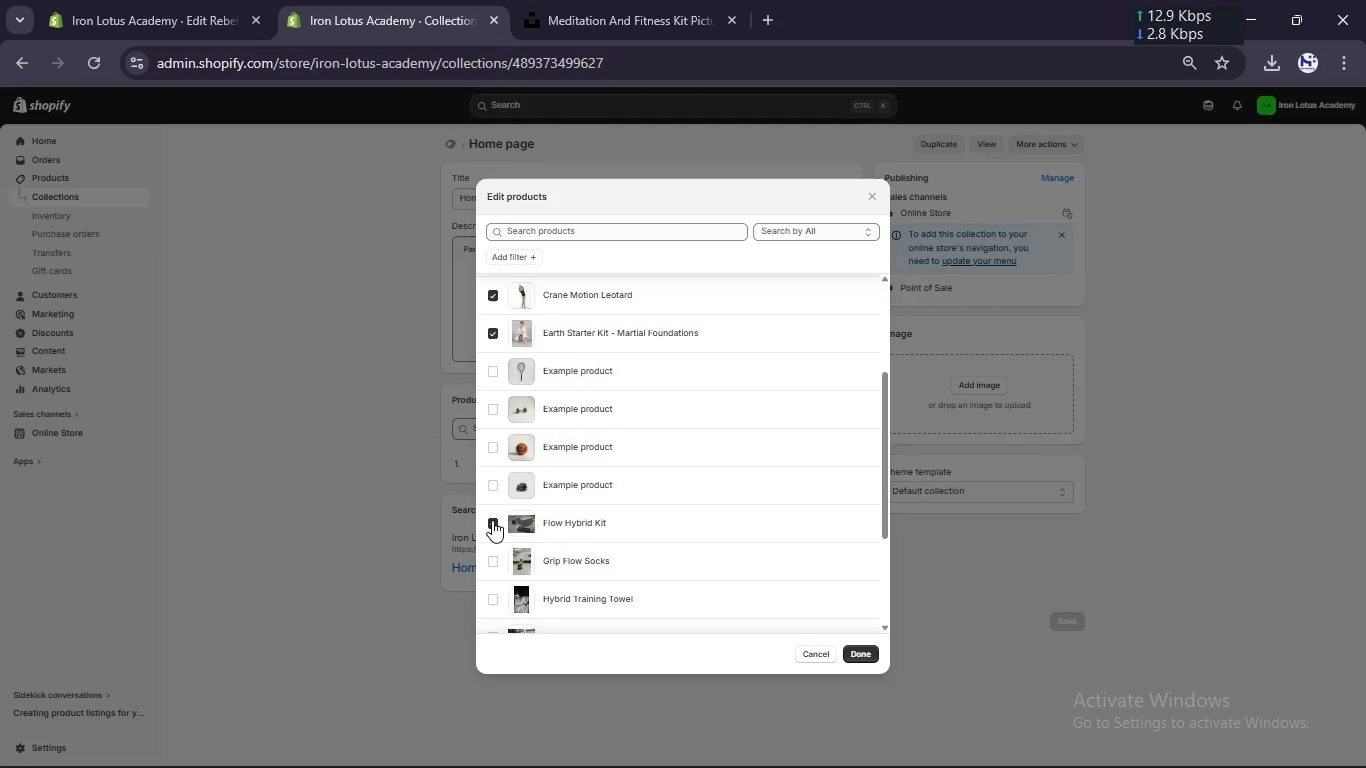 
scroll: coordinate [492, 520], scroll_direction: down, amount: 3.0
 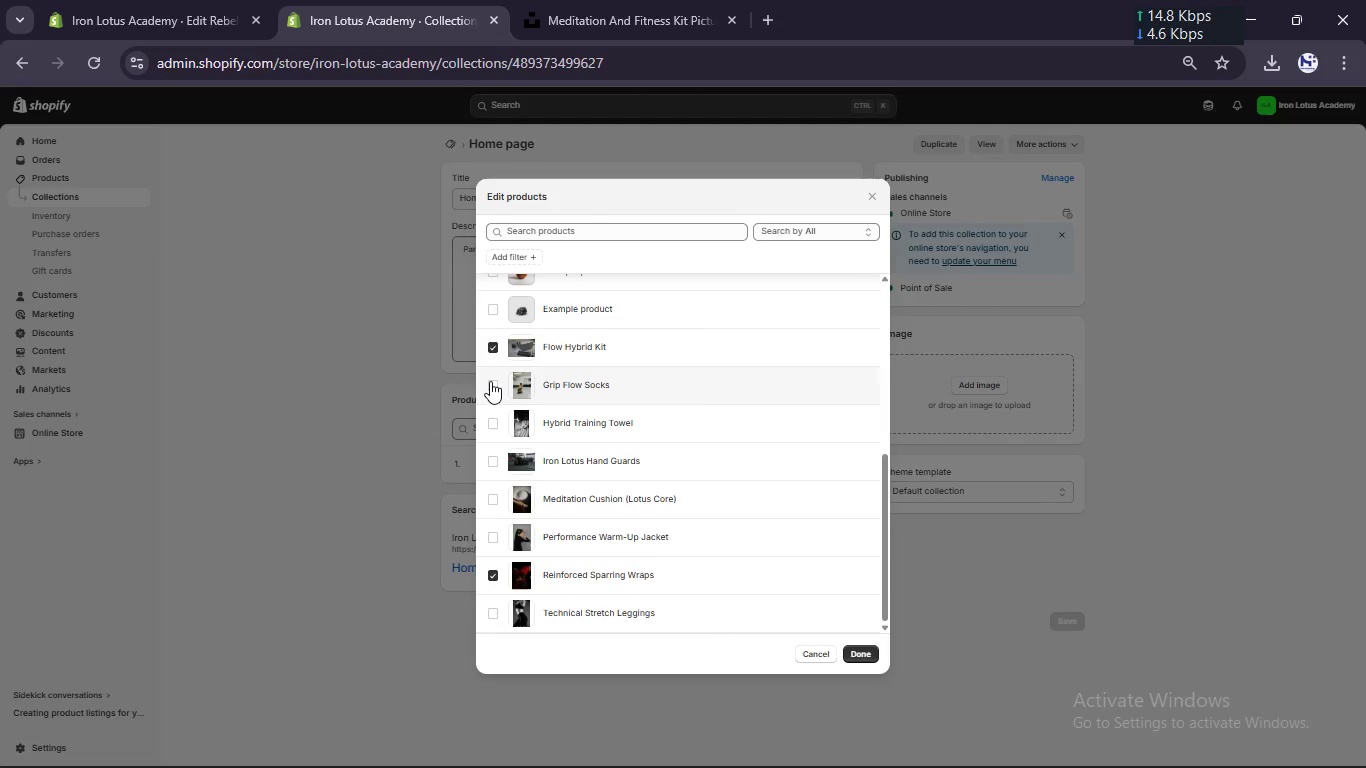 
left_click([490, 379])
 